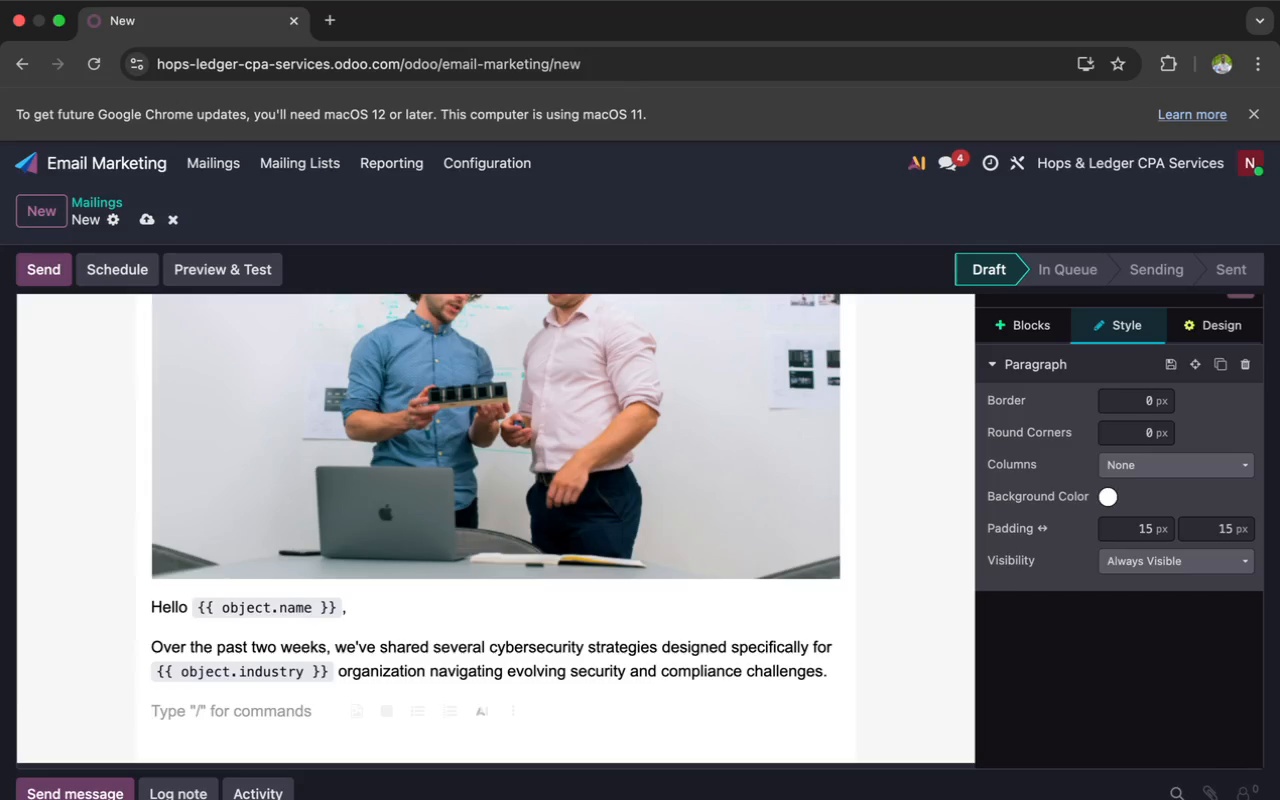 
wait(42.93)
 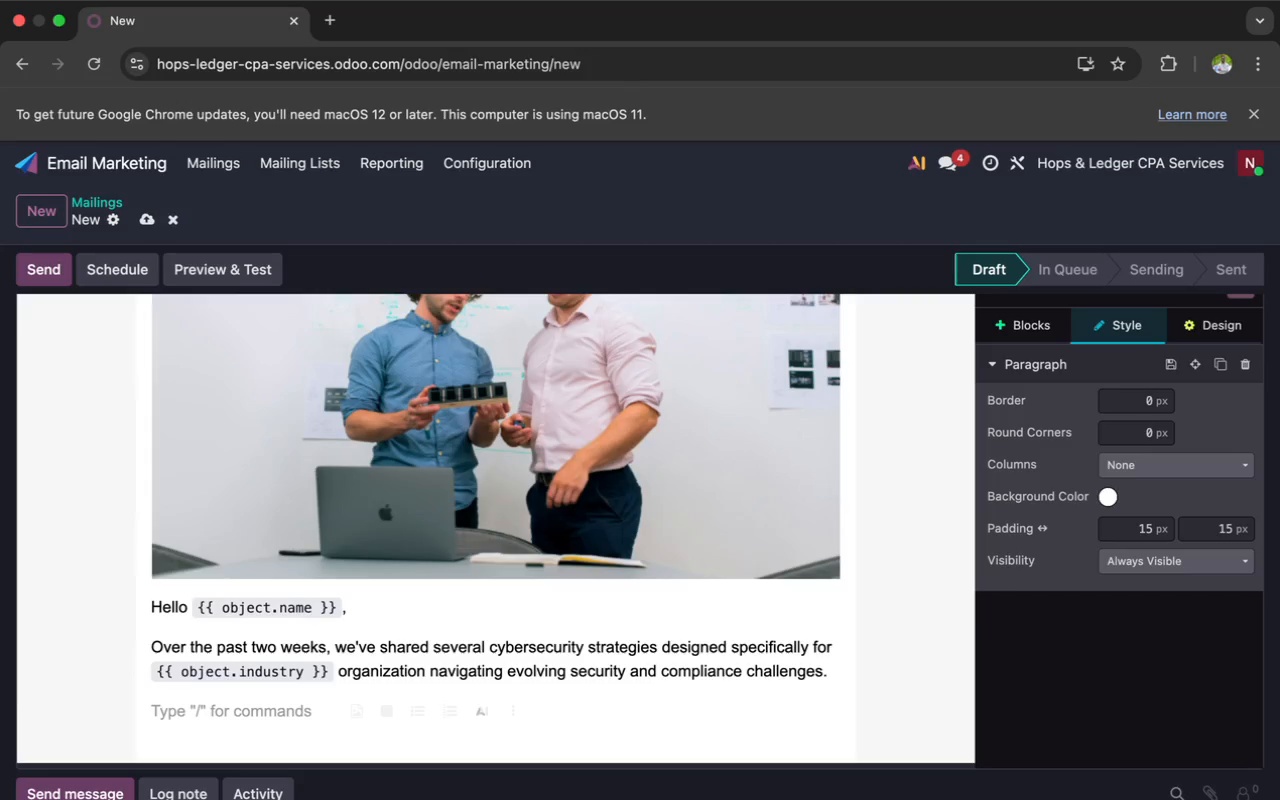 
type(If your )
 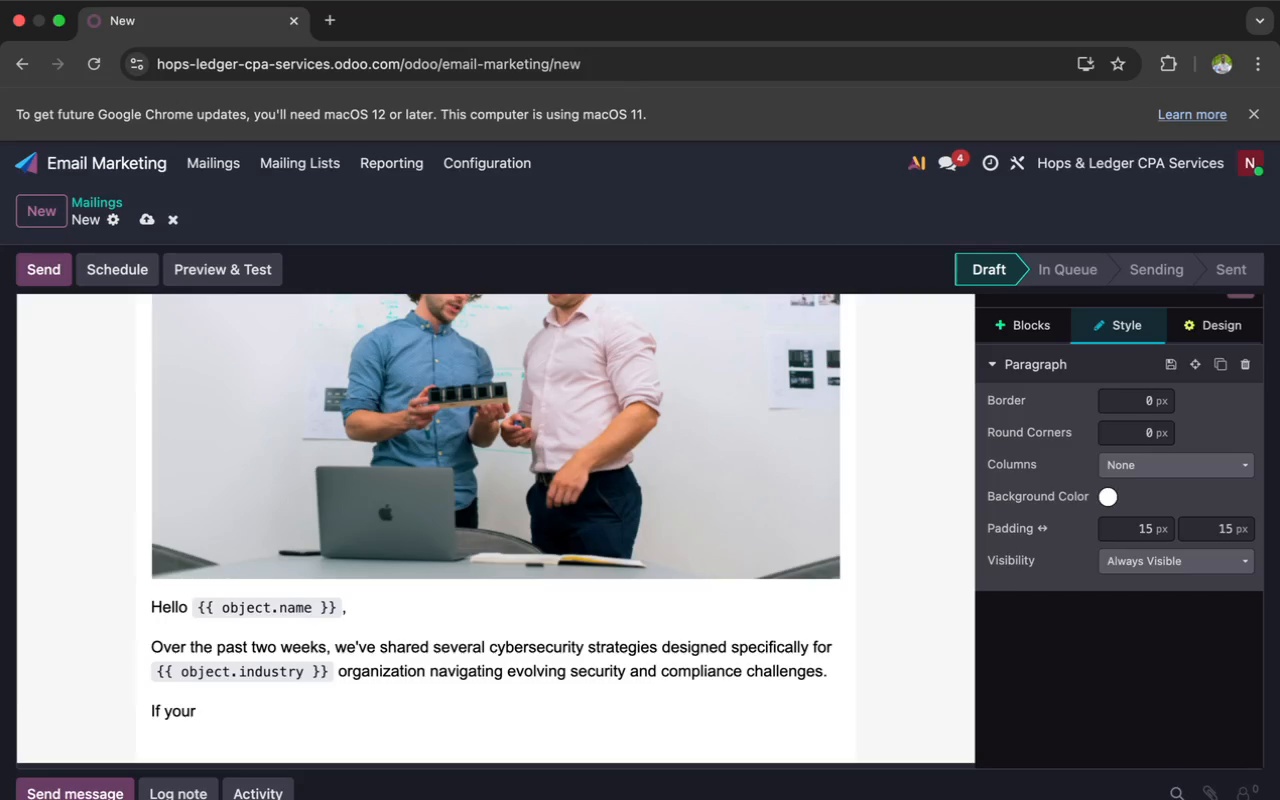 
wait(9.98)
 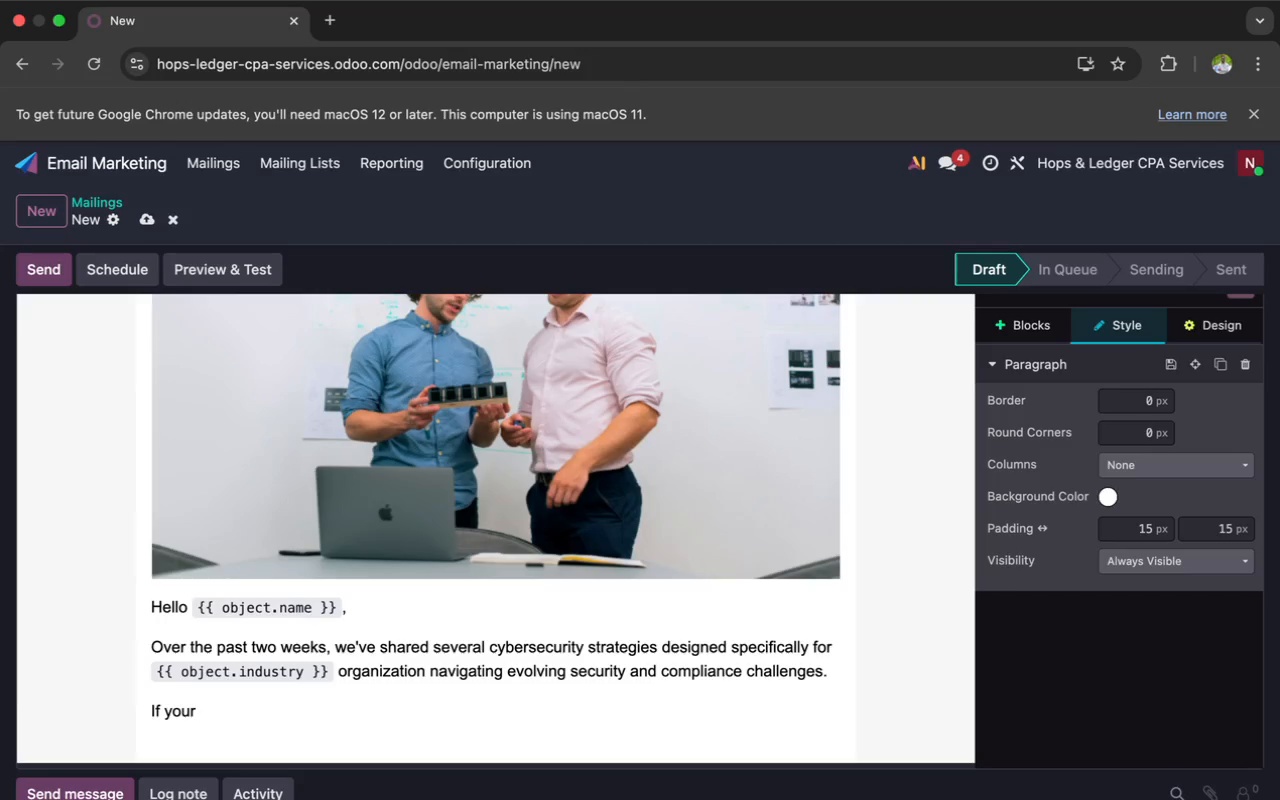 
type(team is curr)
 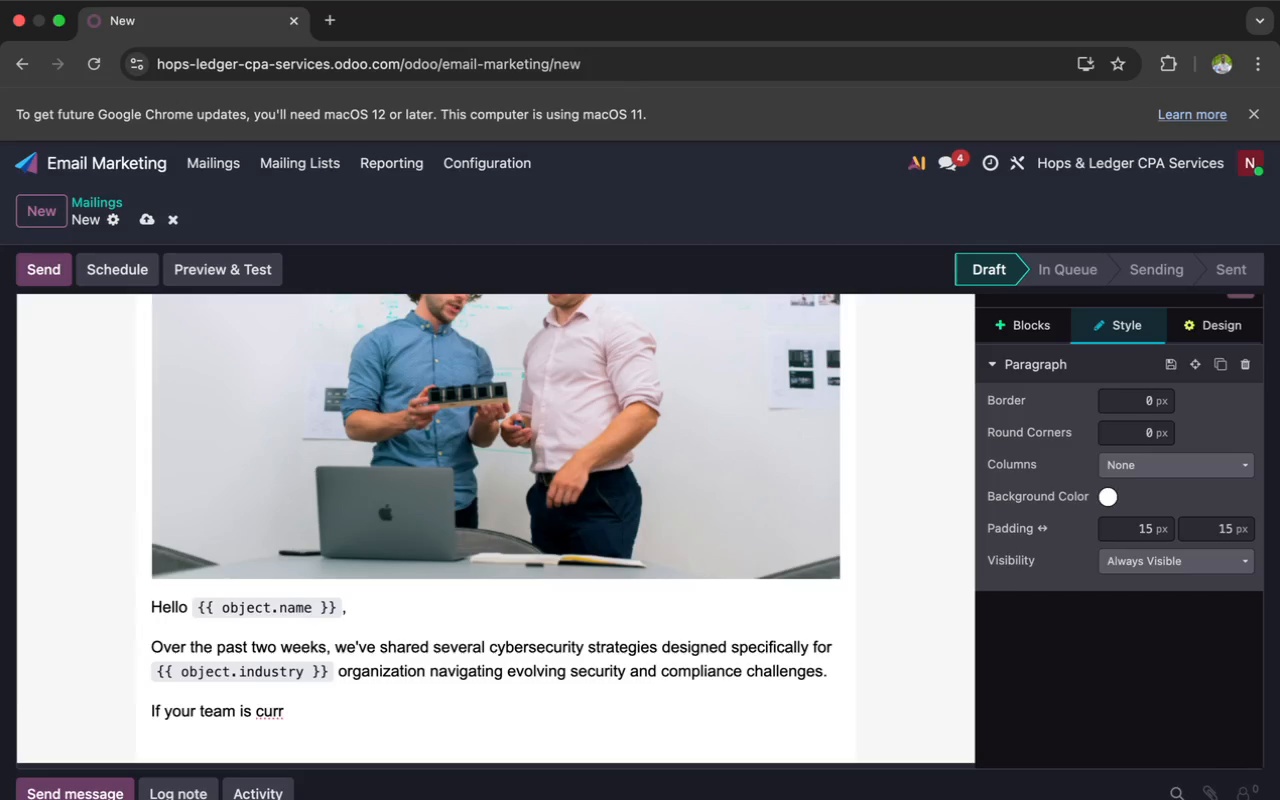 
type(ent)
 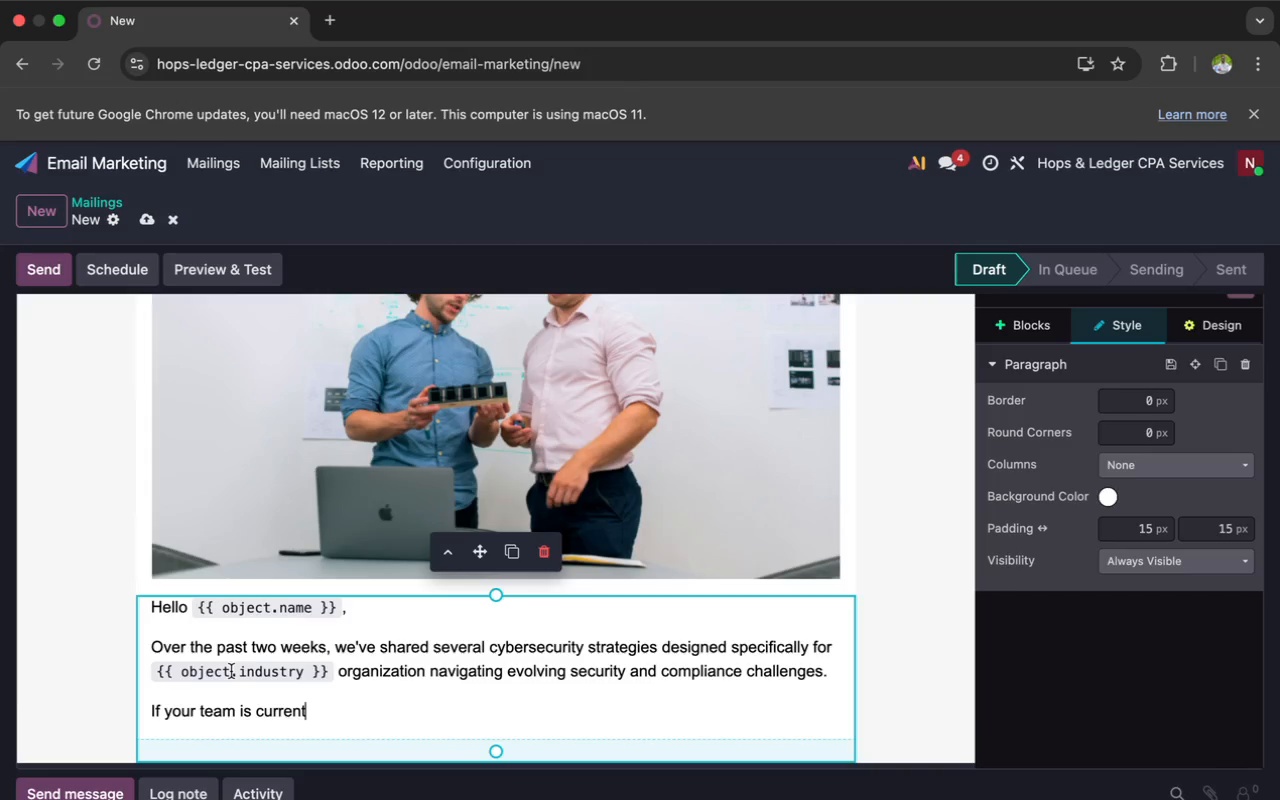 
wait(47.42)
 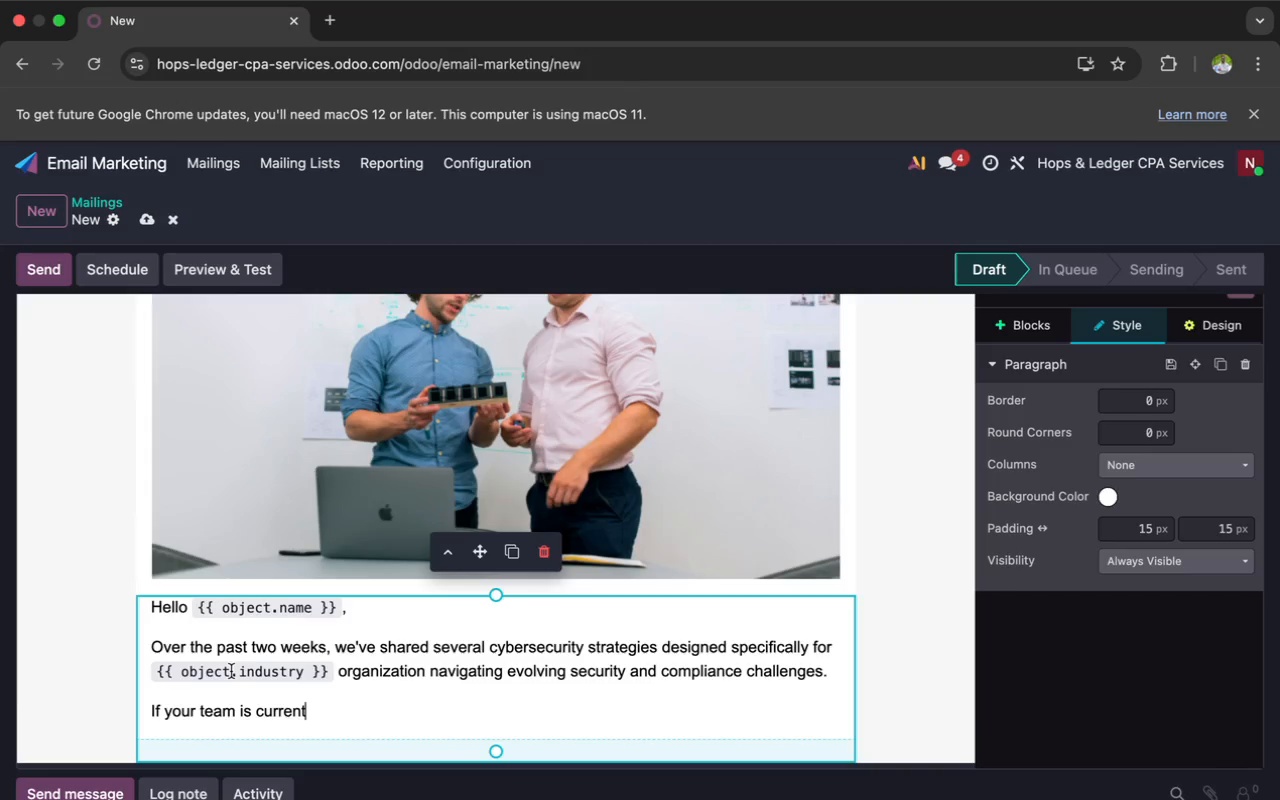 
type(ly )
 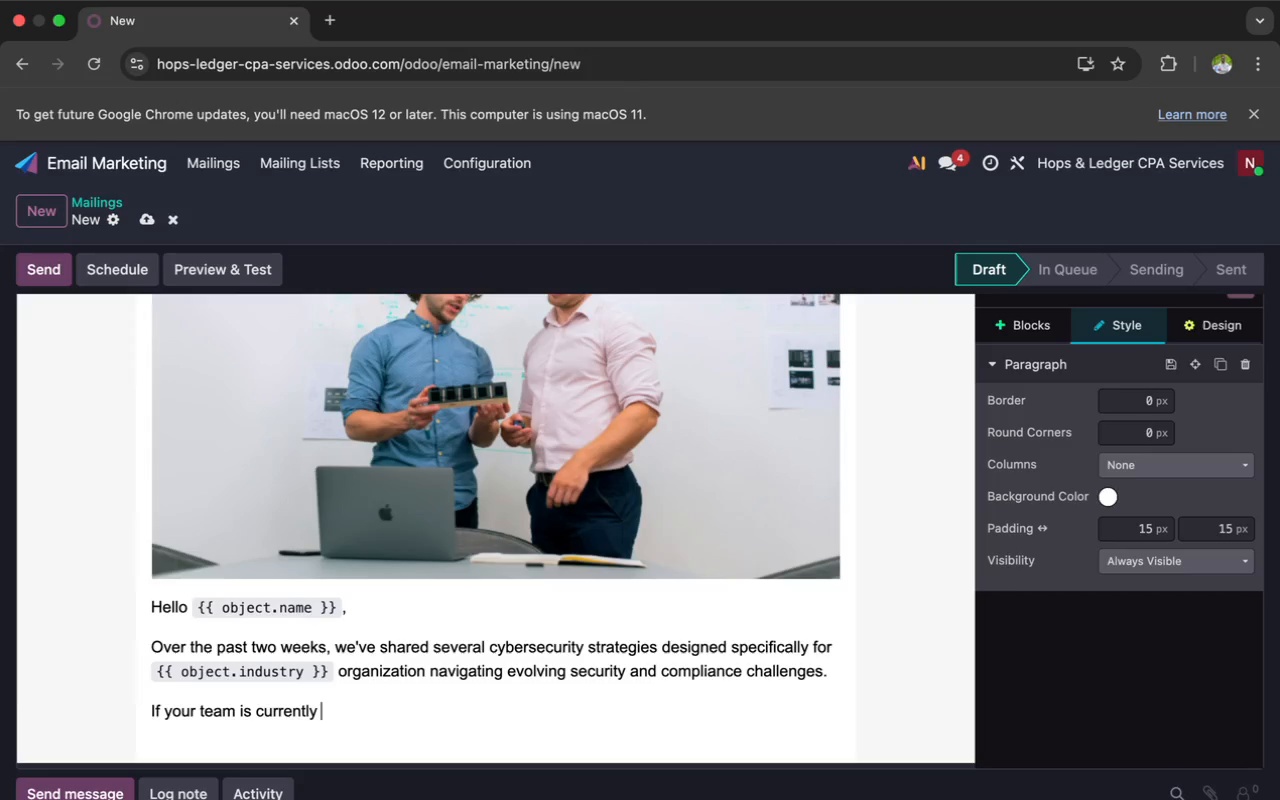 
wait(26.12)
 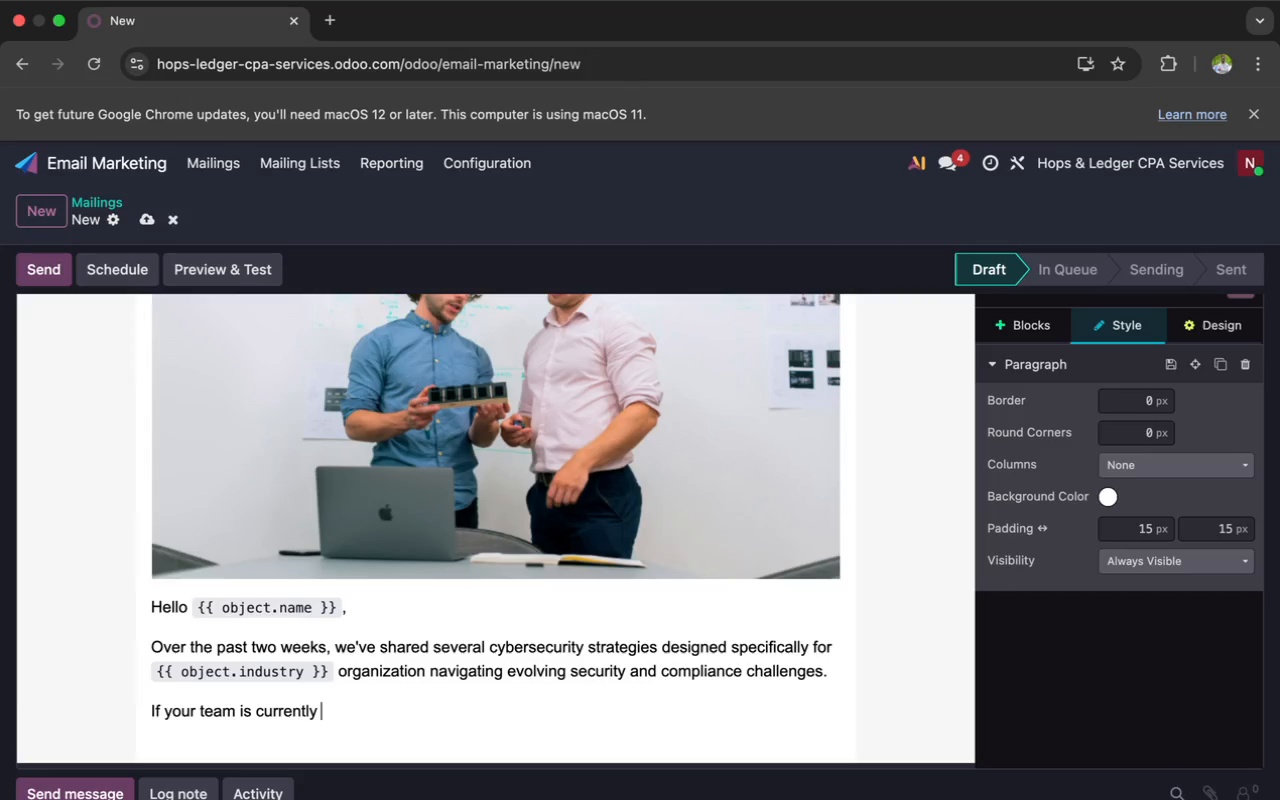 
type(dea)
 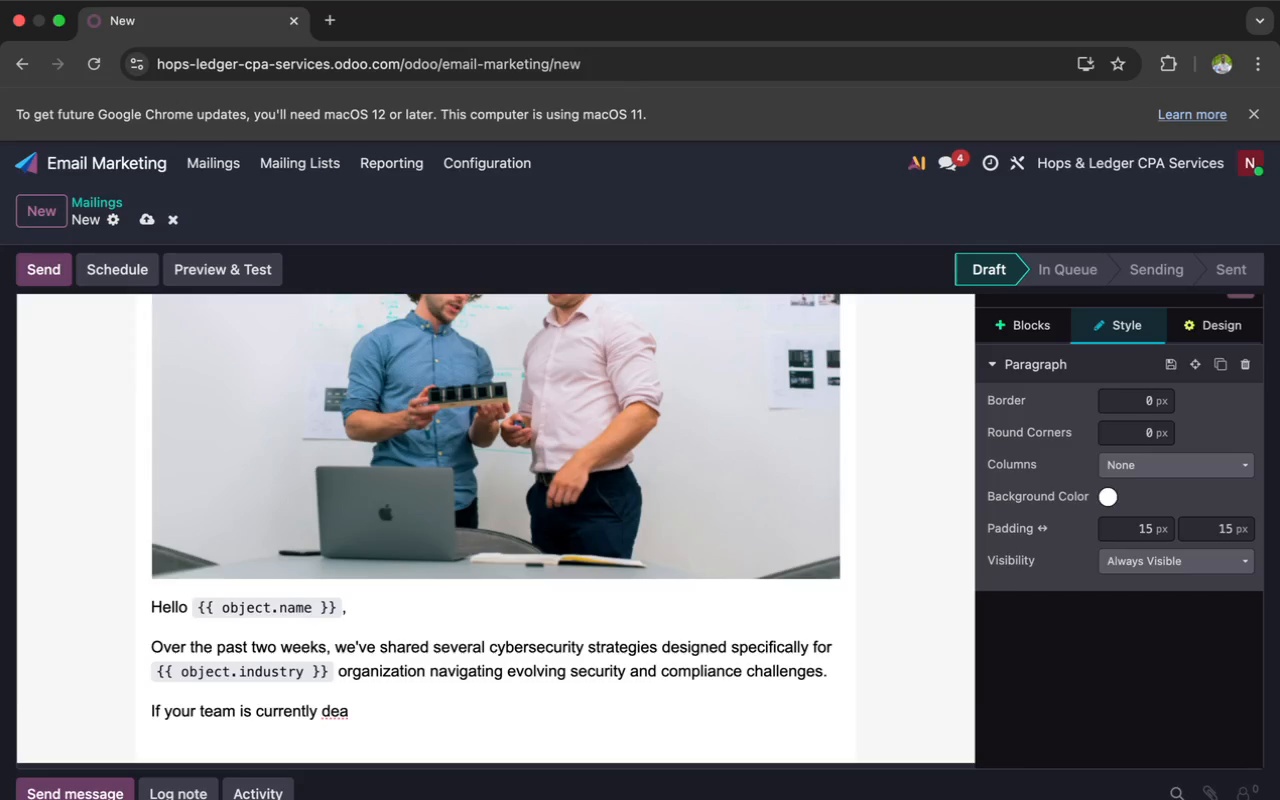 
type(ling )
 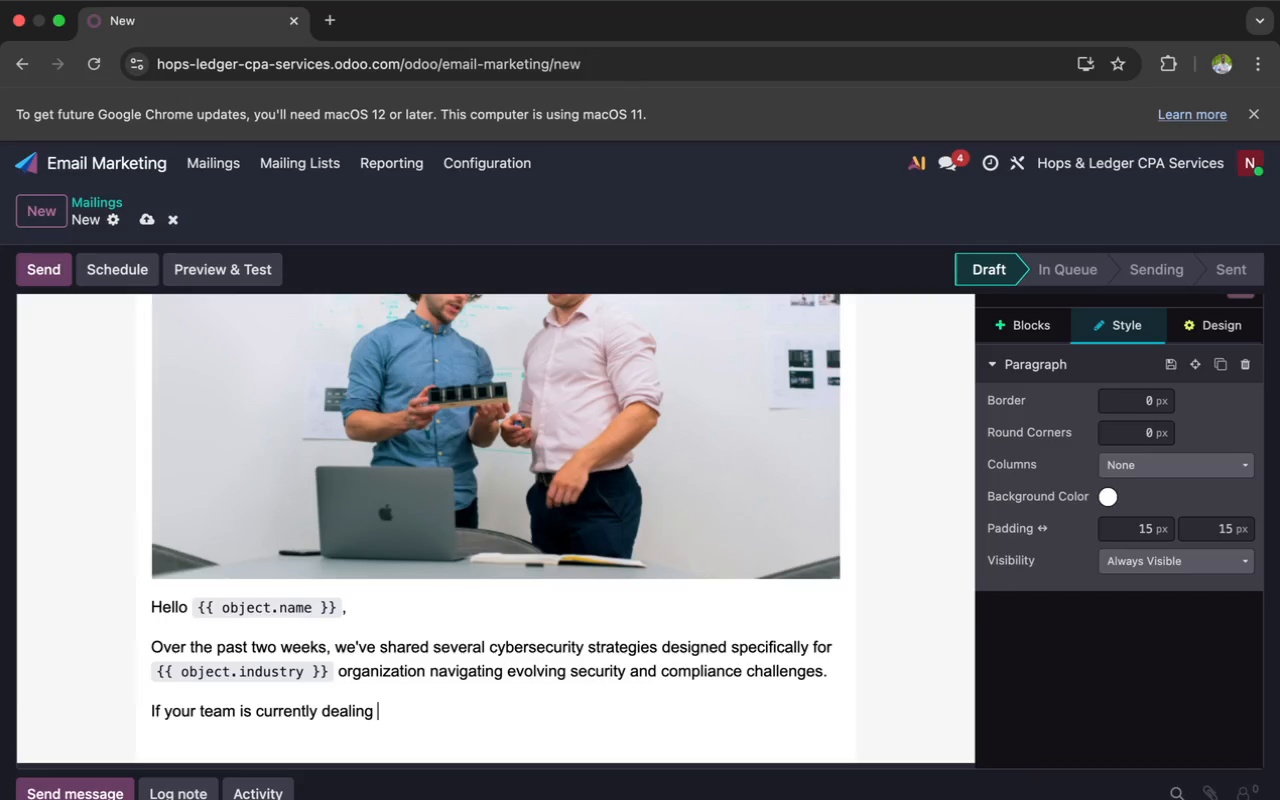 
type(with)
 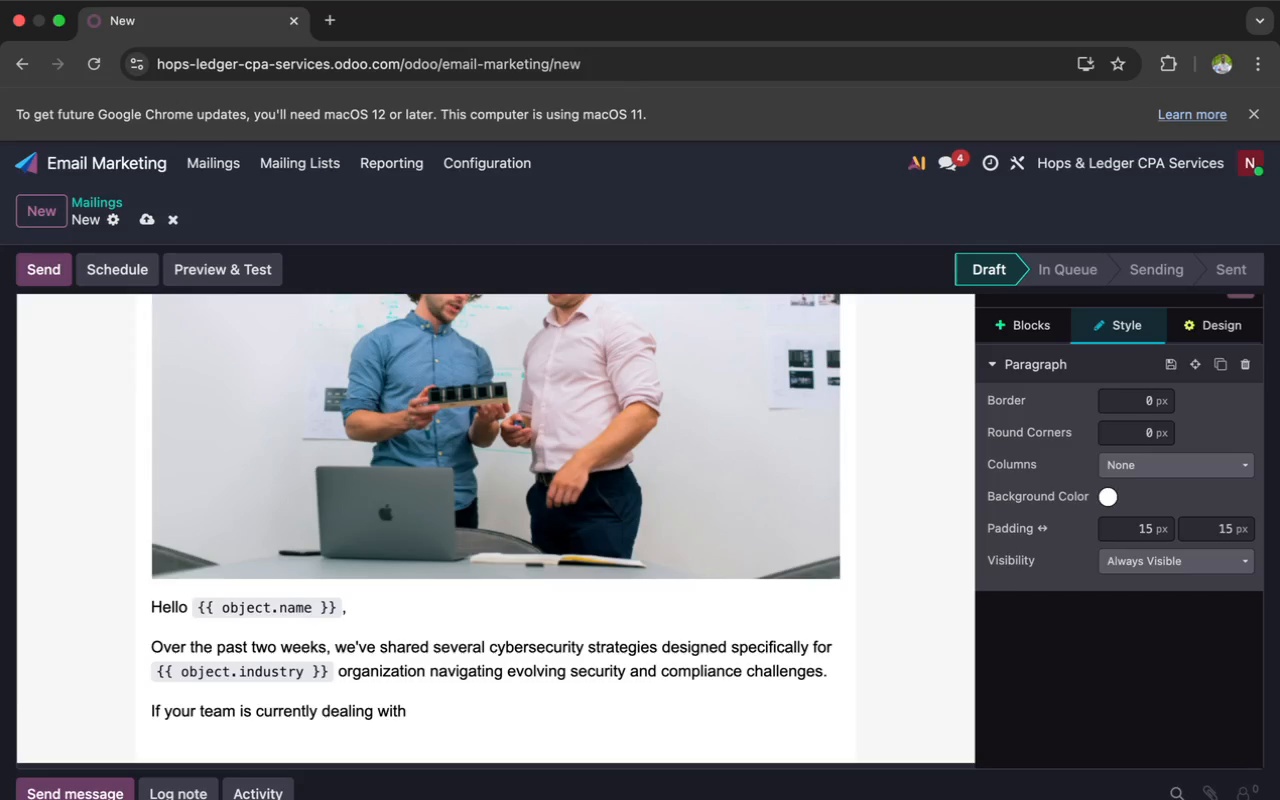 
wait(11.07)
 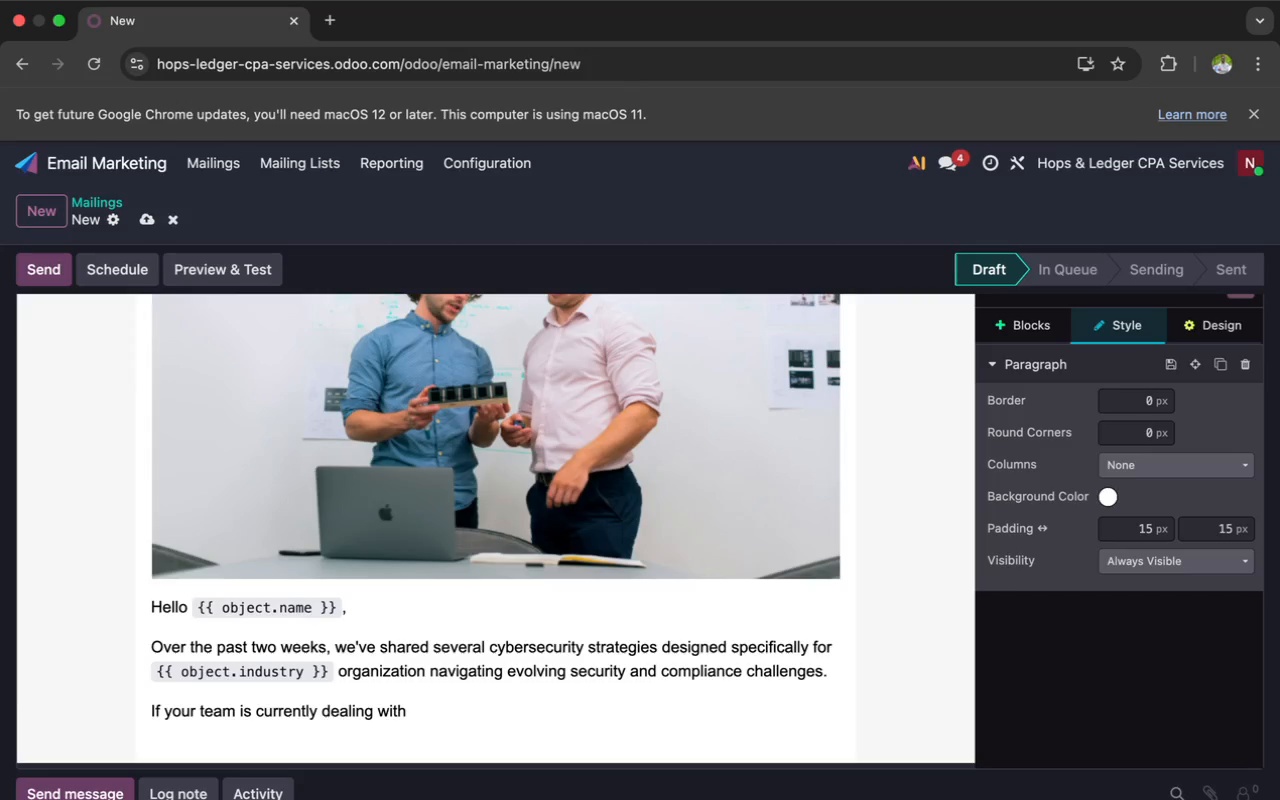 
type(con)
key(Backspace)
key(Backspace)
key(Backspace)
type( con)
 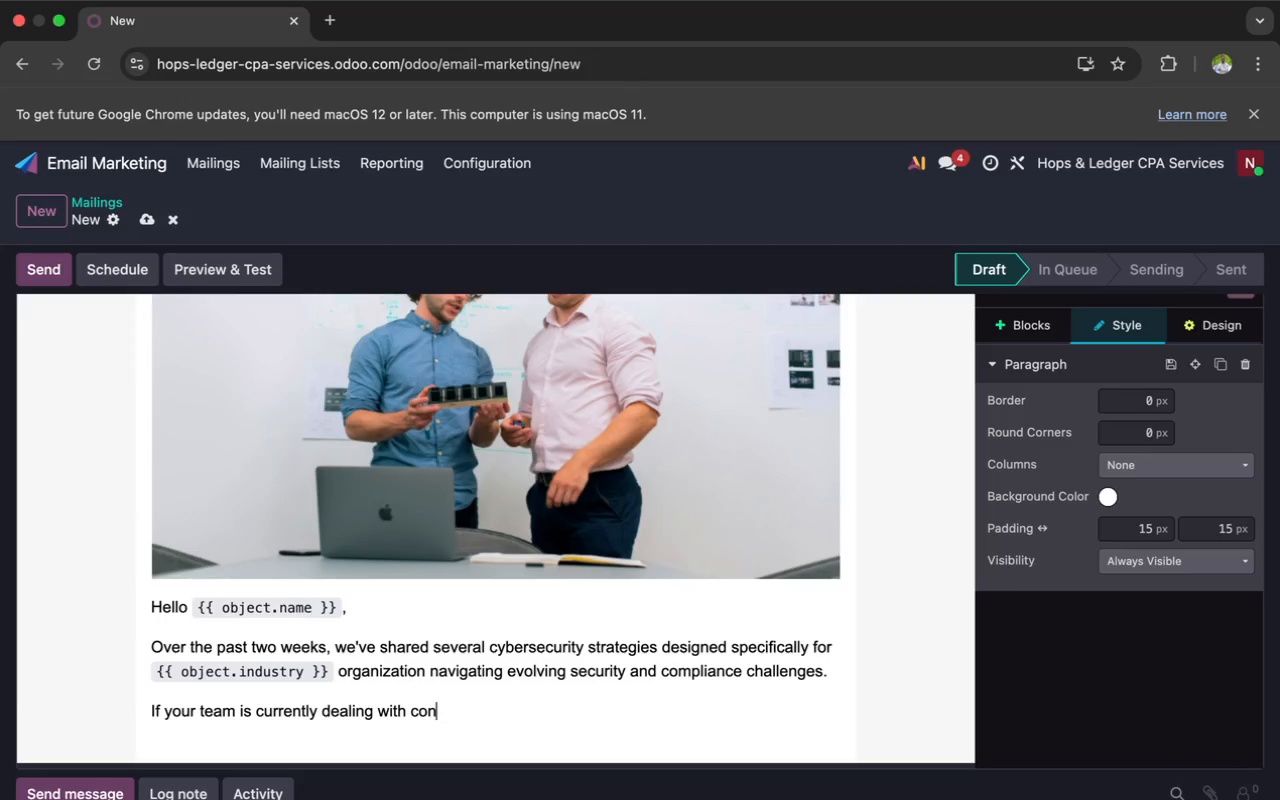 
wait(17.35)
 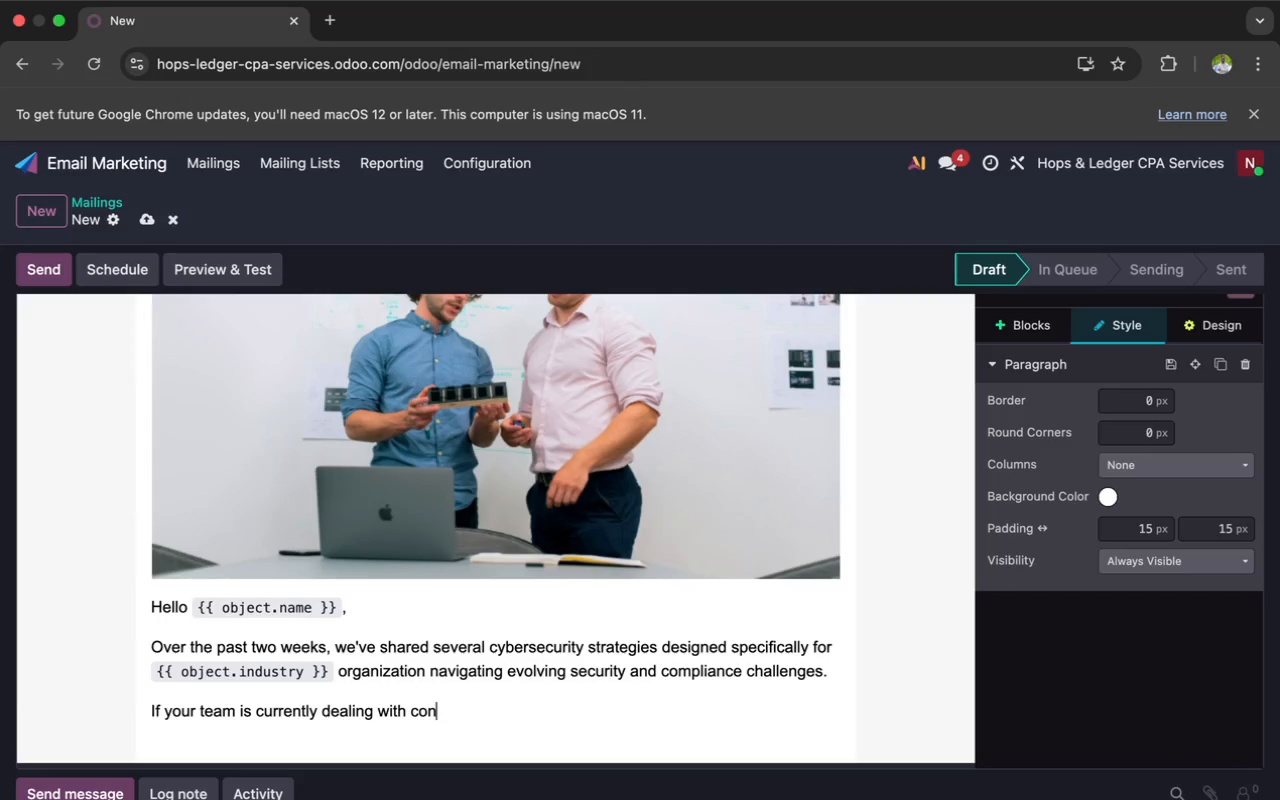 
type(cer)
 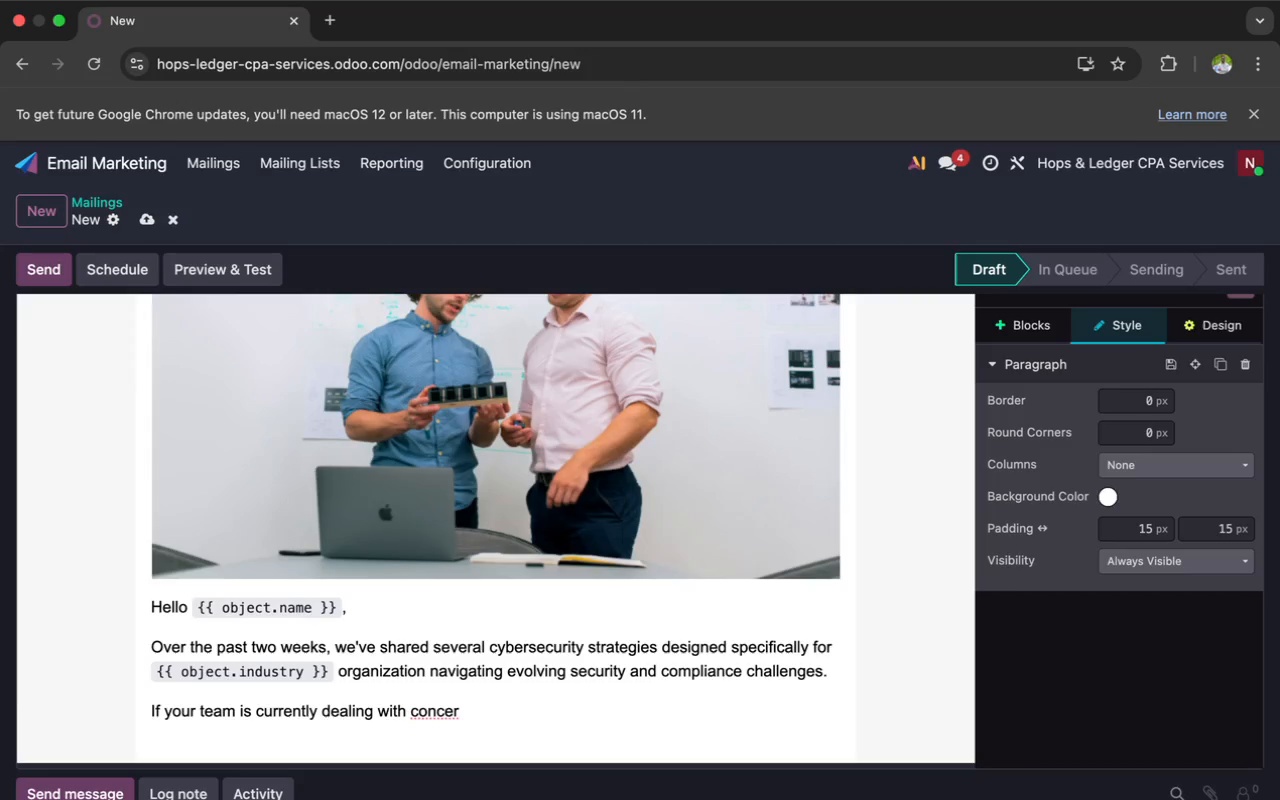 
type(ns around)
 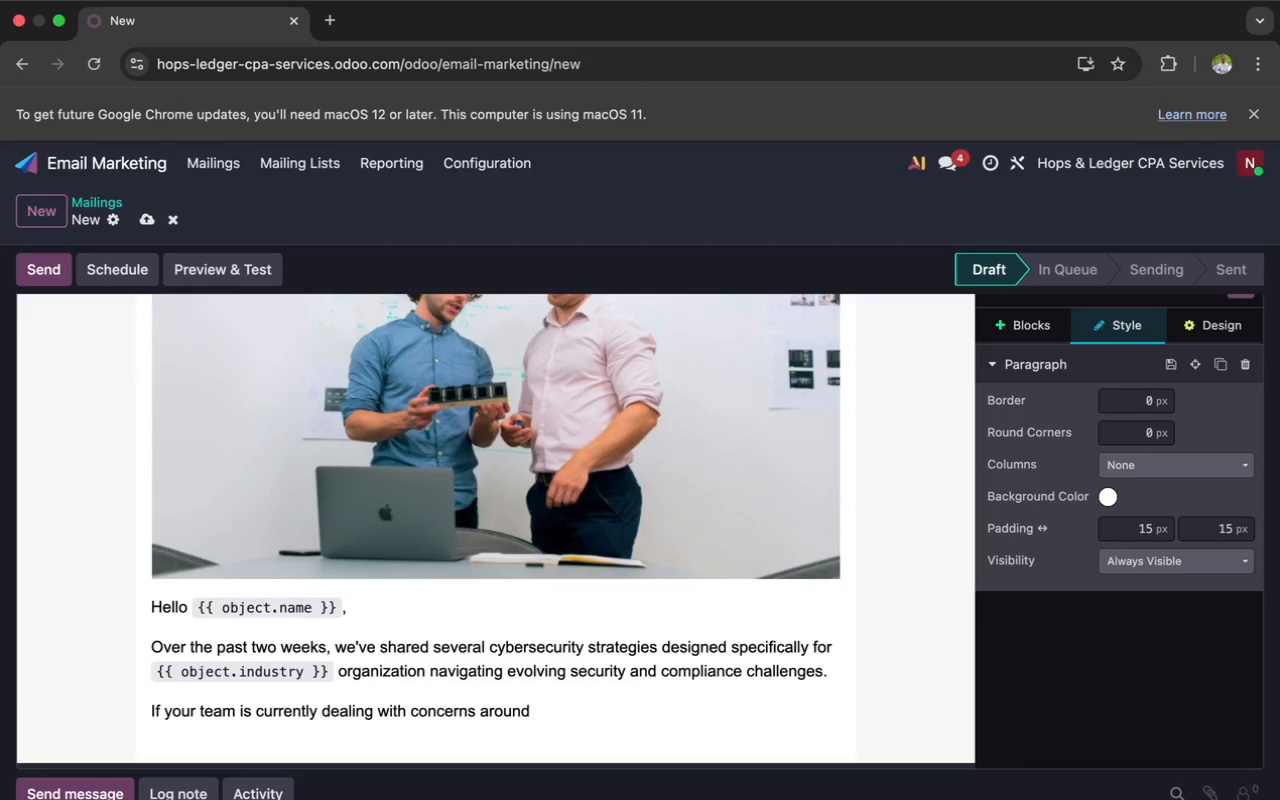 
wait(19.36)
 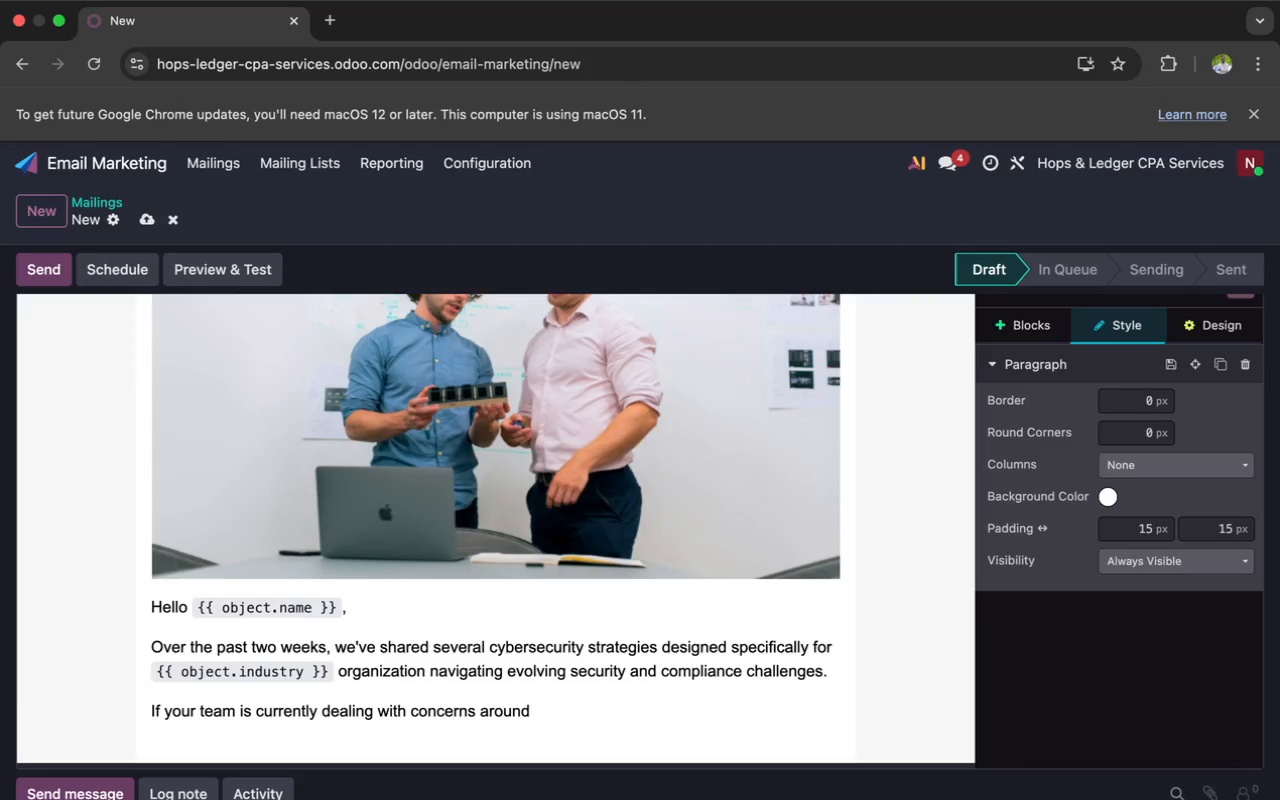 
key(Backquote)
 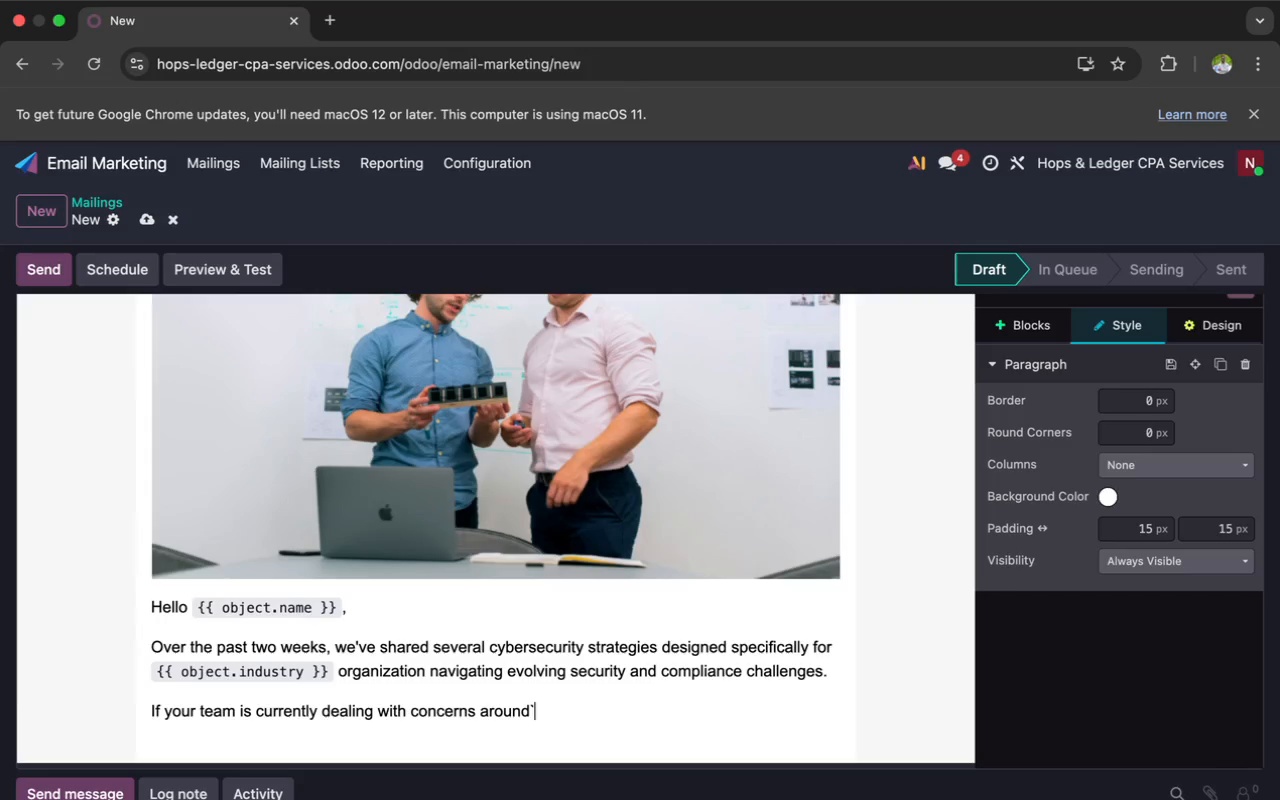 
key(Shift+Quote)
 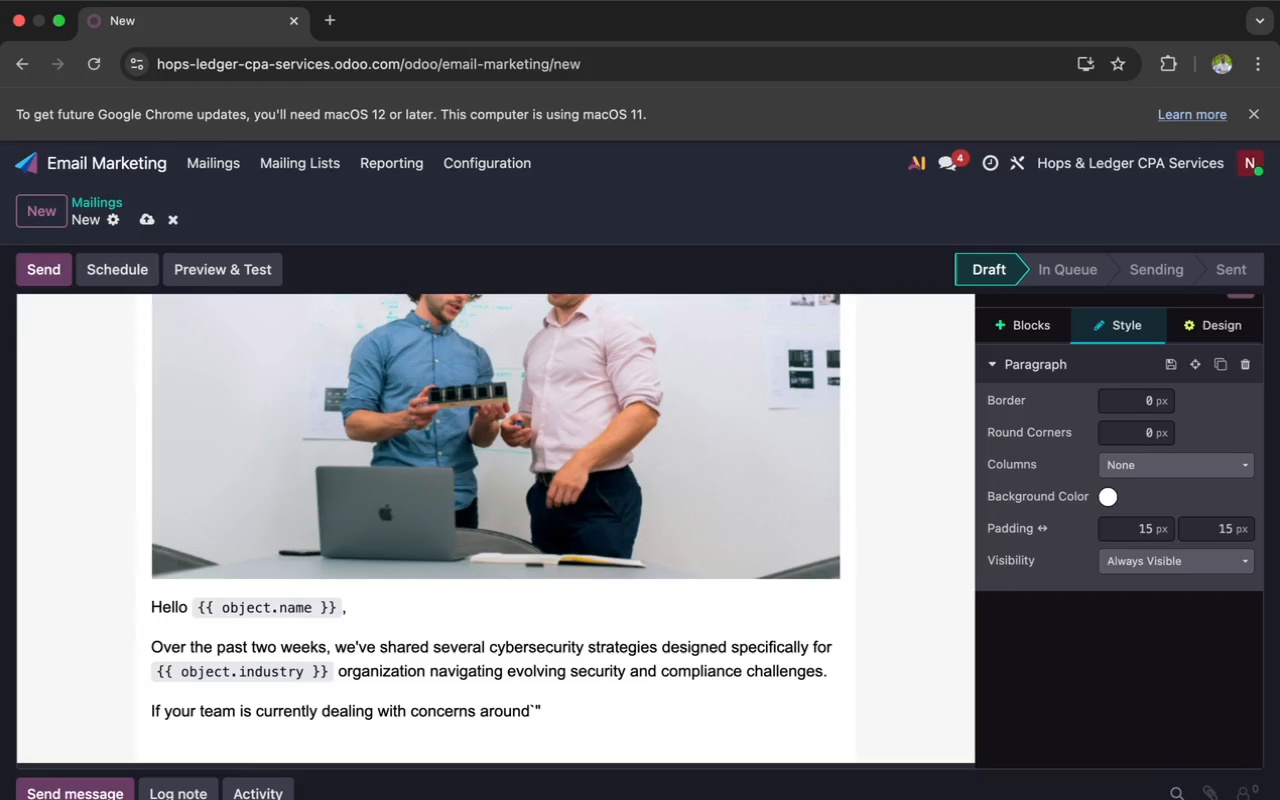 
key(Shift+BracketLeft)
 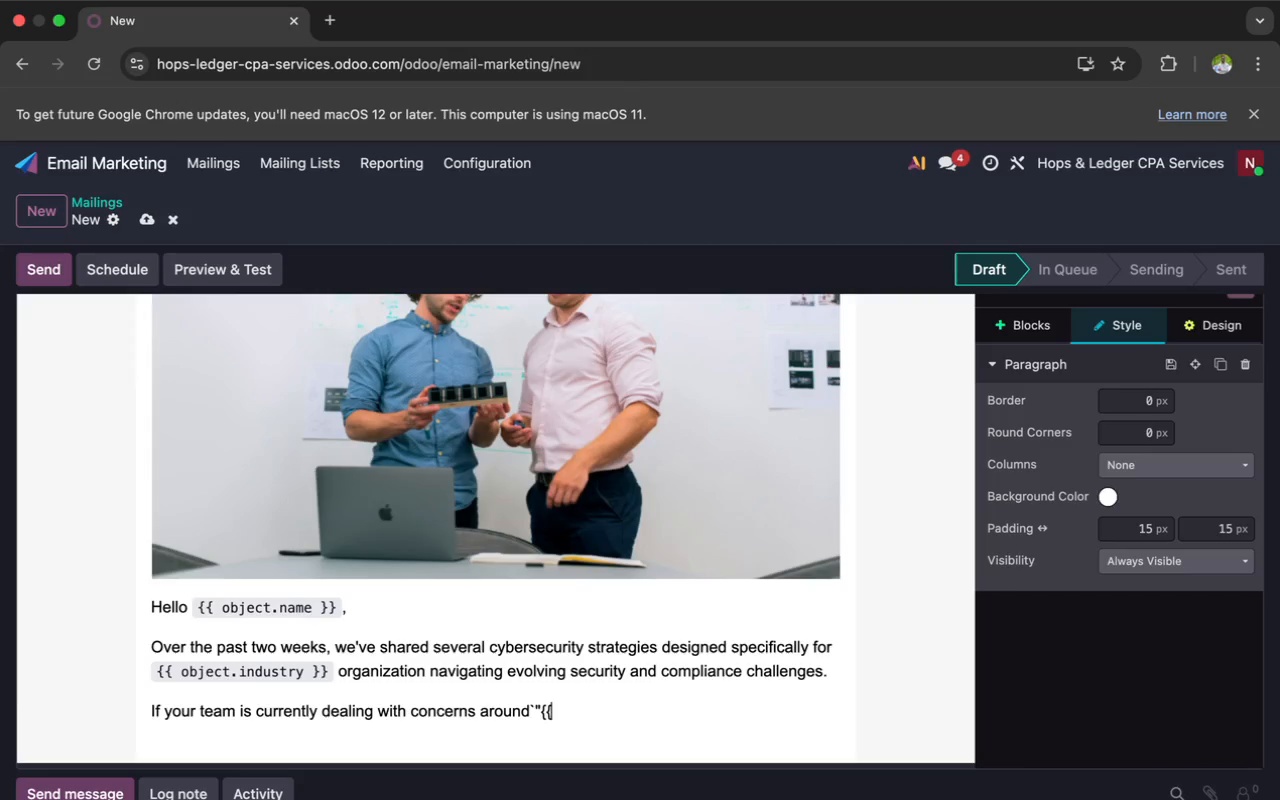 
key(Shift+BracketLeft)
 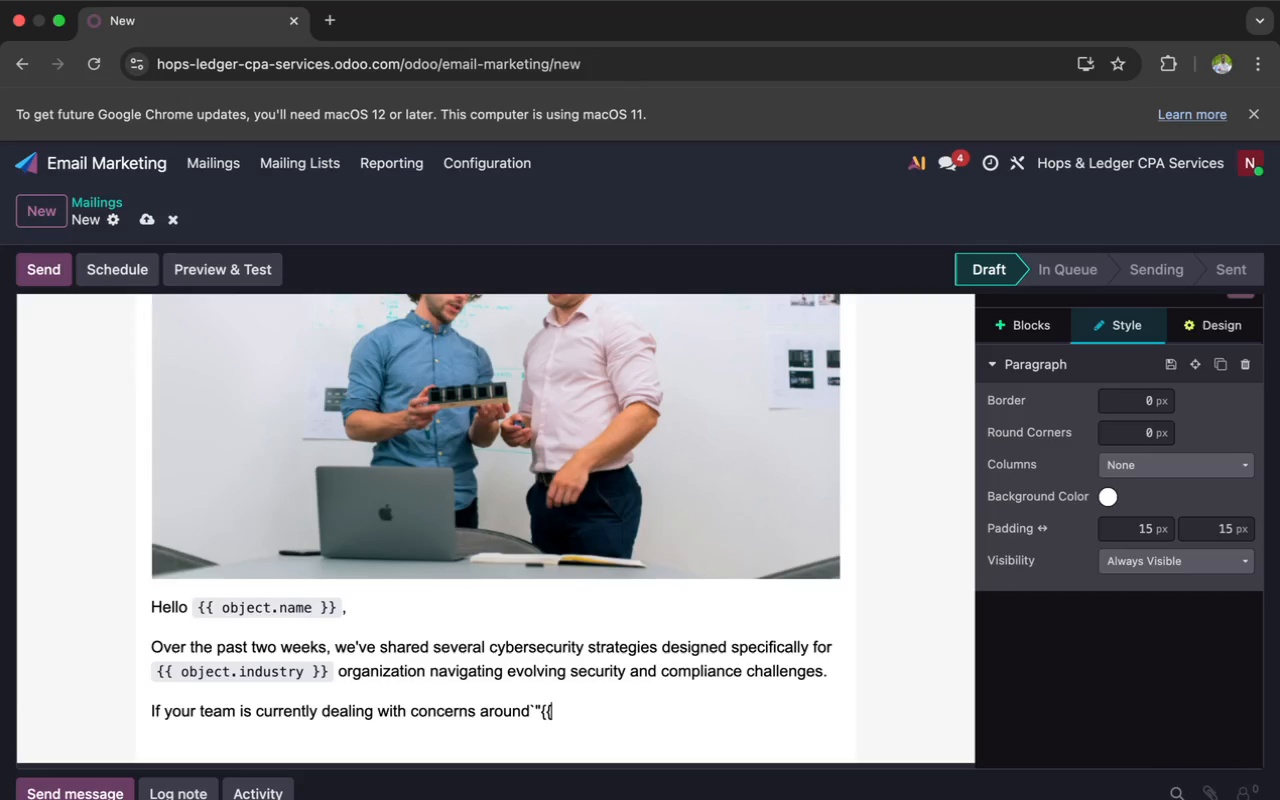 
type( object.pri)
 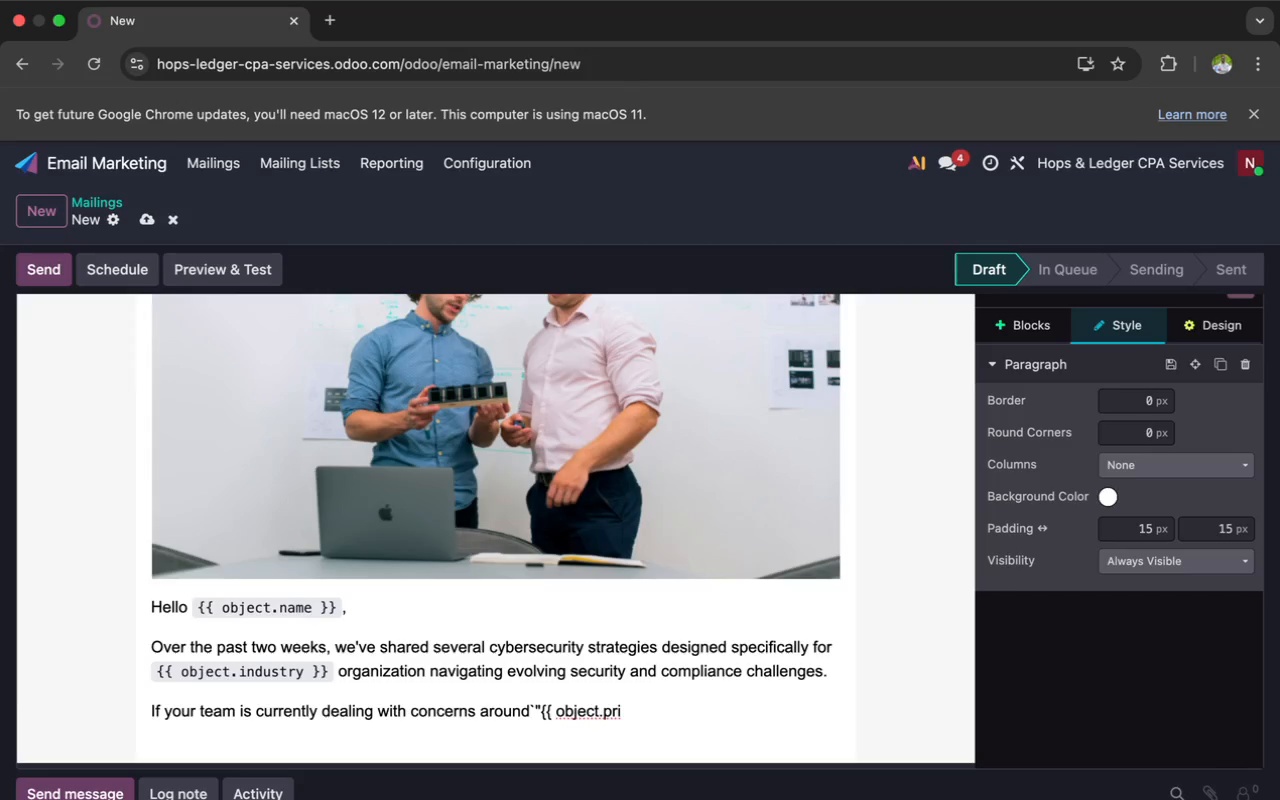 
type(mary)
 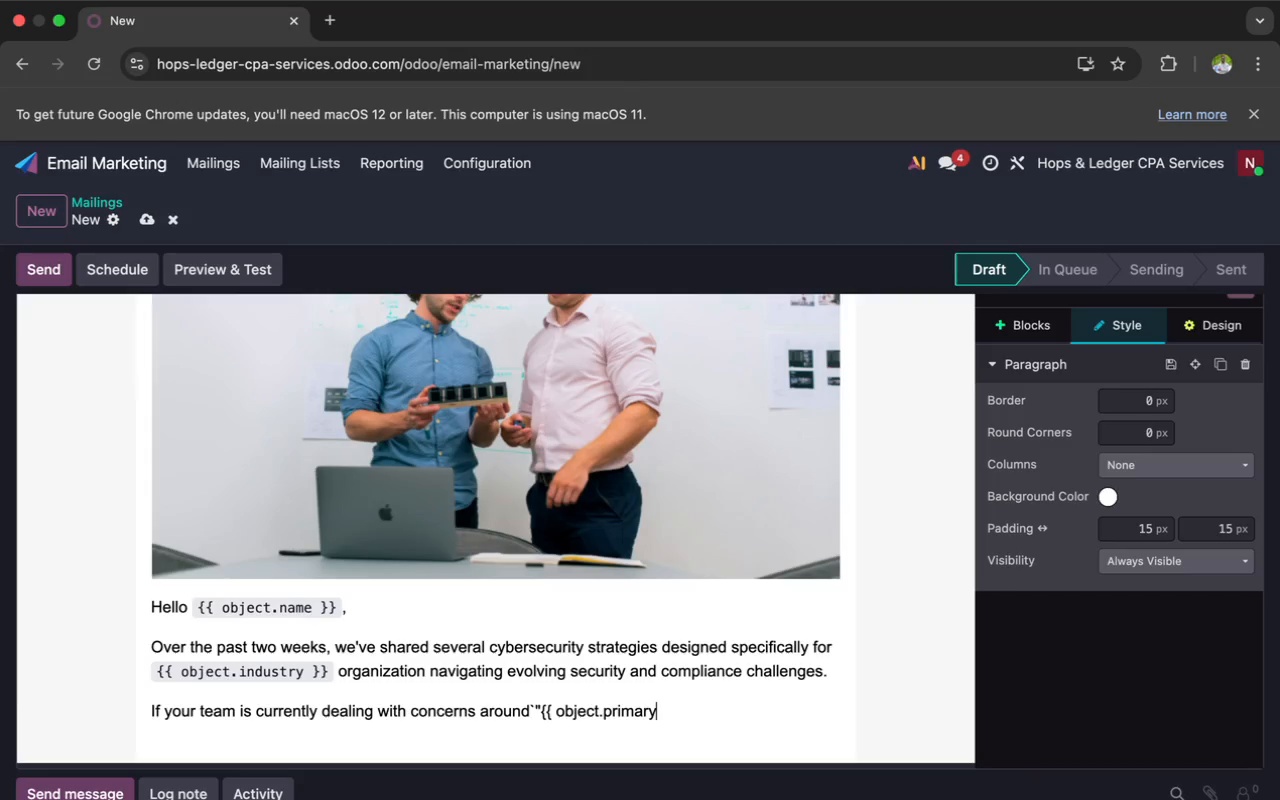 
wait(17.86)
 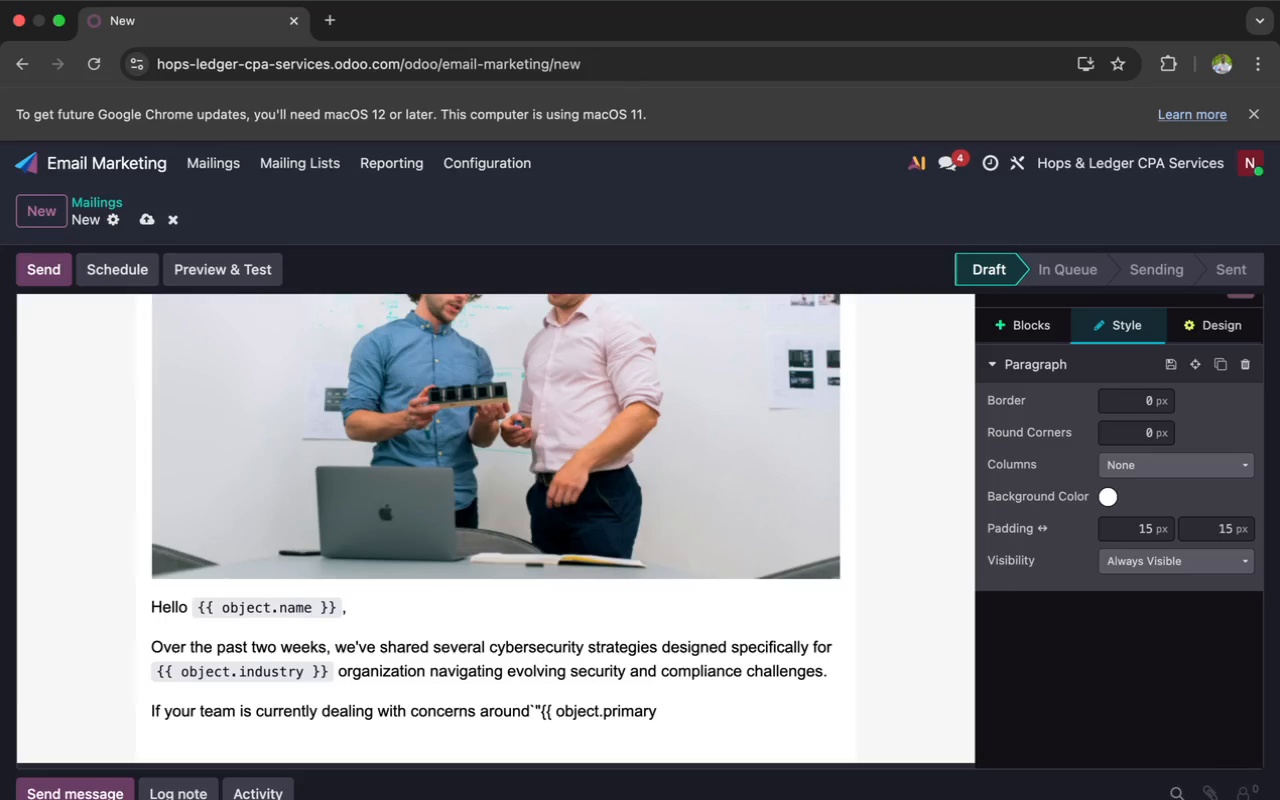 
type(_tech)
 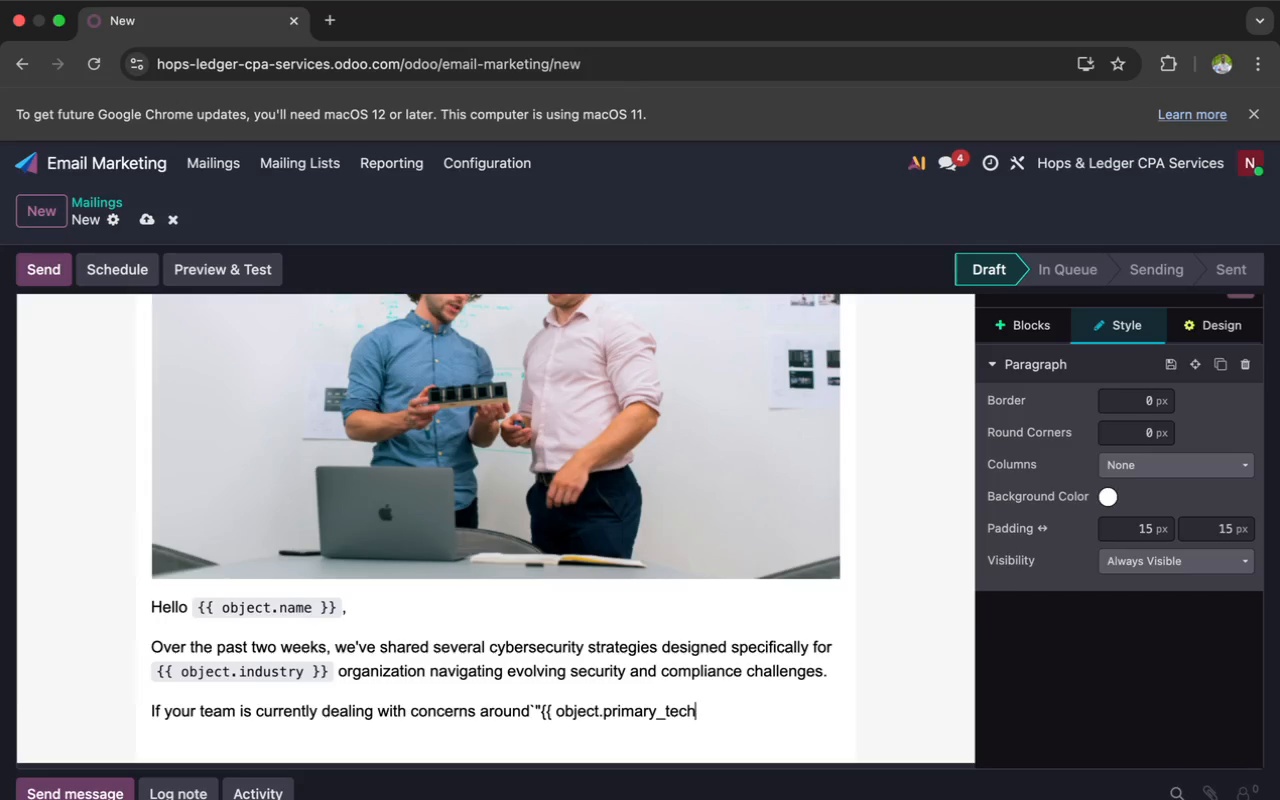 
hold_key(key=ShiftRight, duration=0.58)
 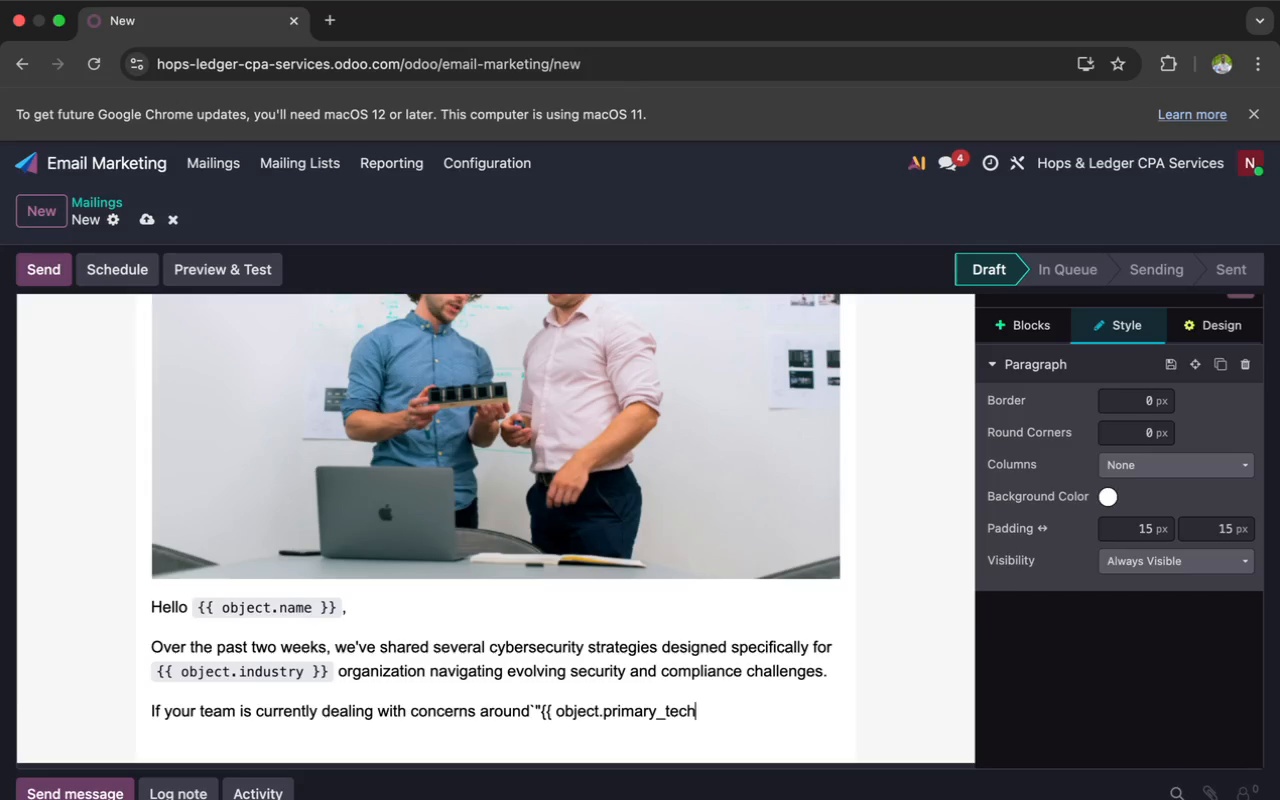 
type(_pao)
key(Backspace)
type(in )
 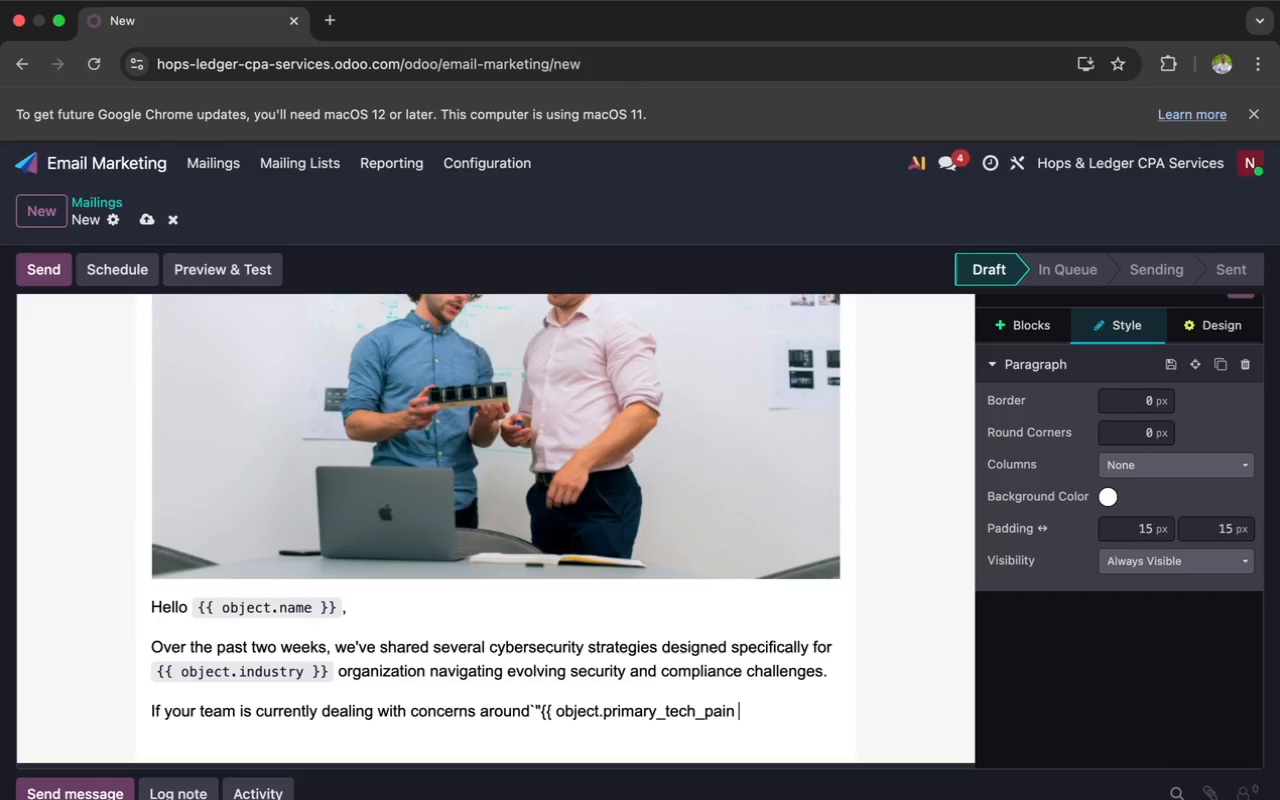 
wait(28.1)
 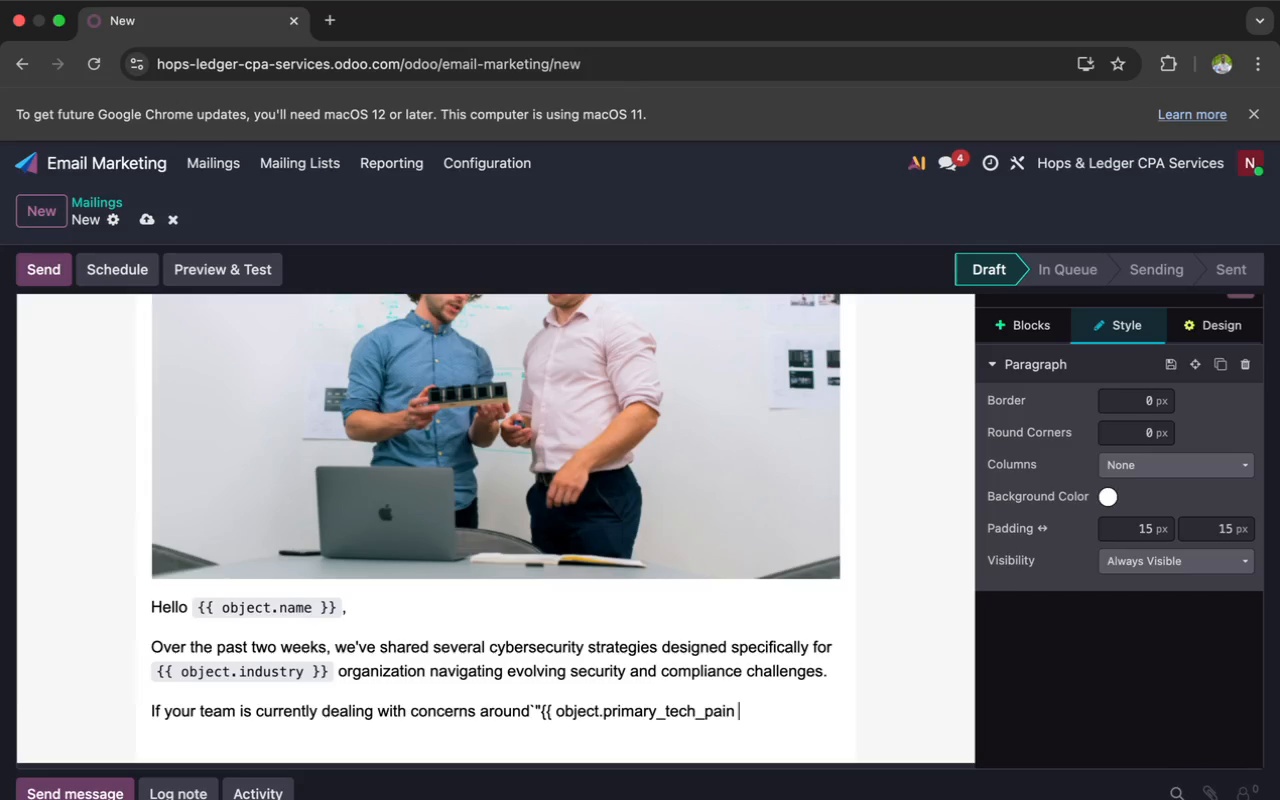 
type(_point }}"` )
 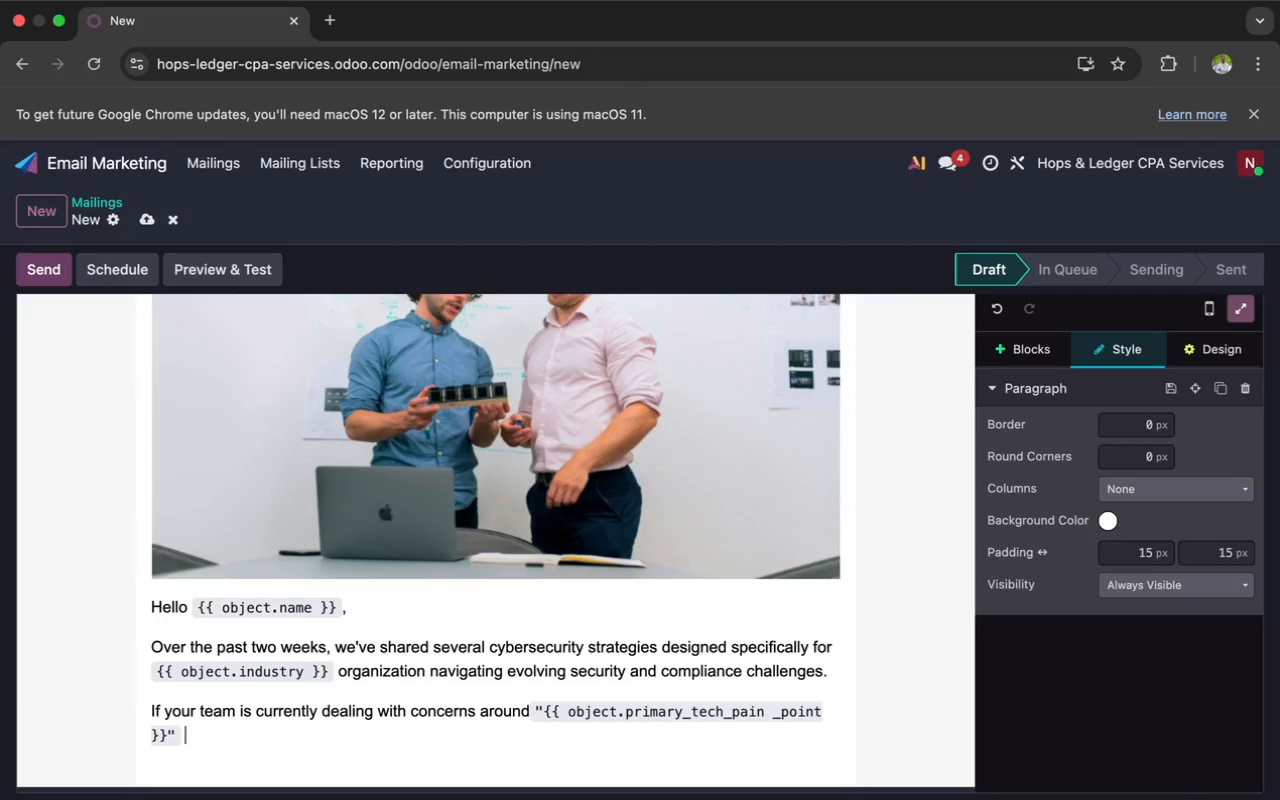 
type(this )
 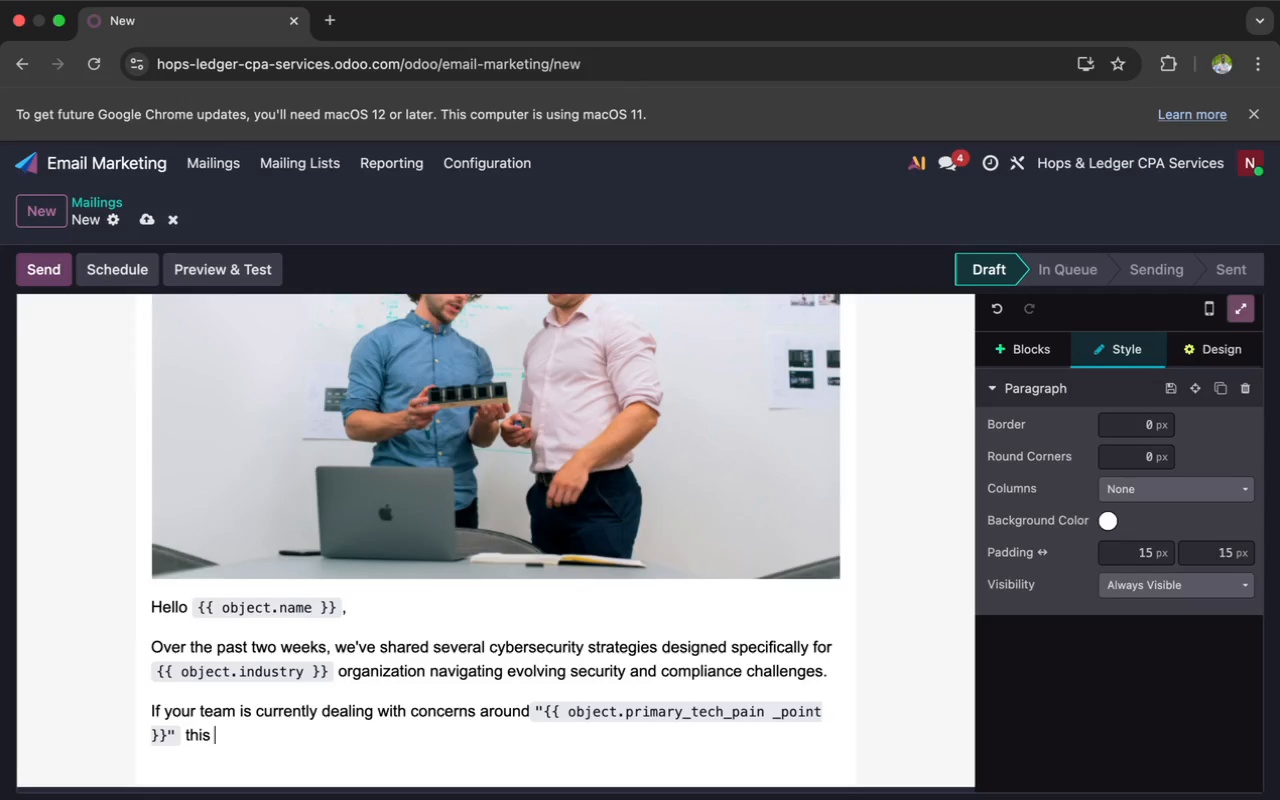 
type(vulnerabilites before they beco)
 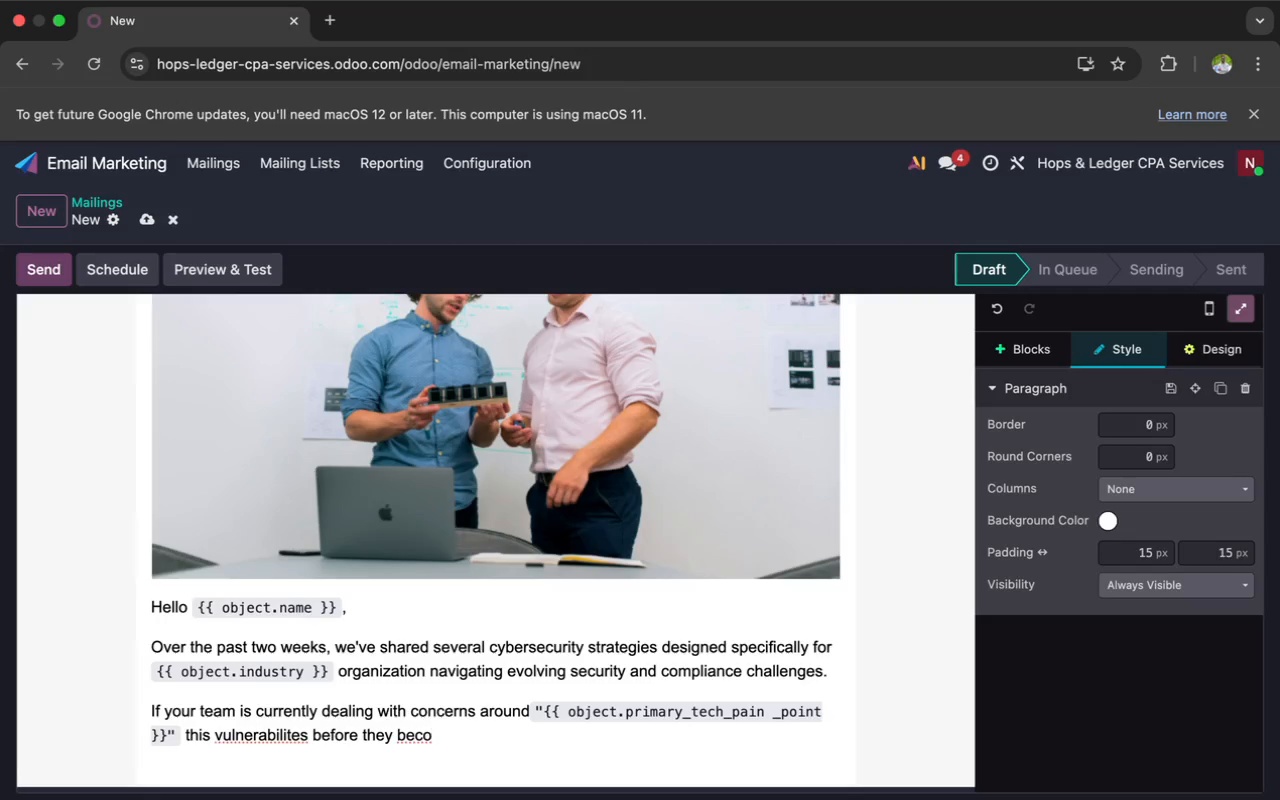 
wait(6.08)
 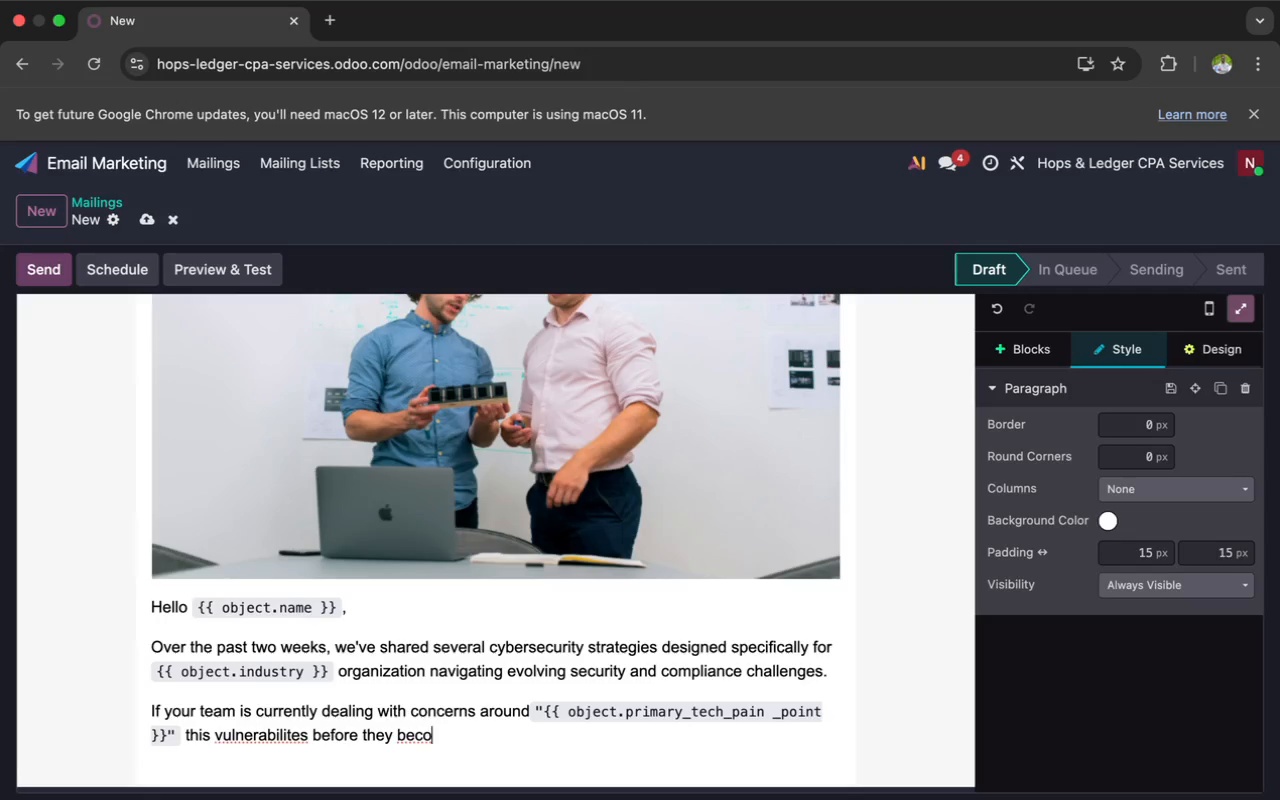 
type(me )
 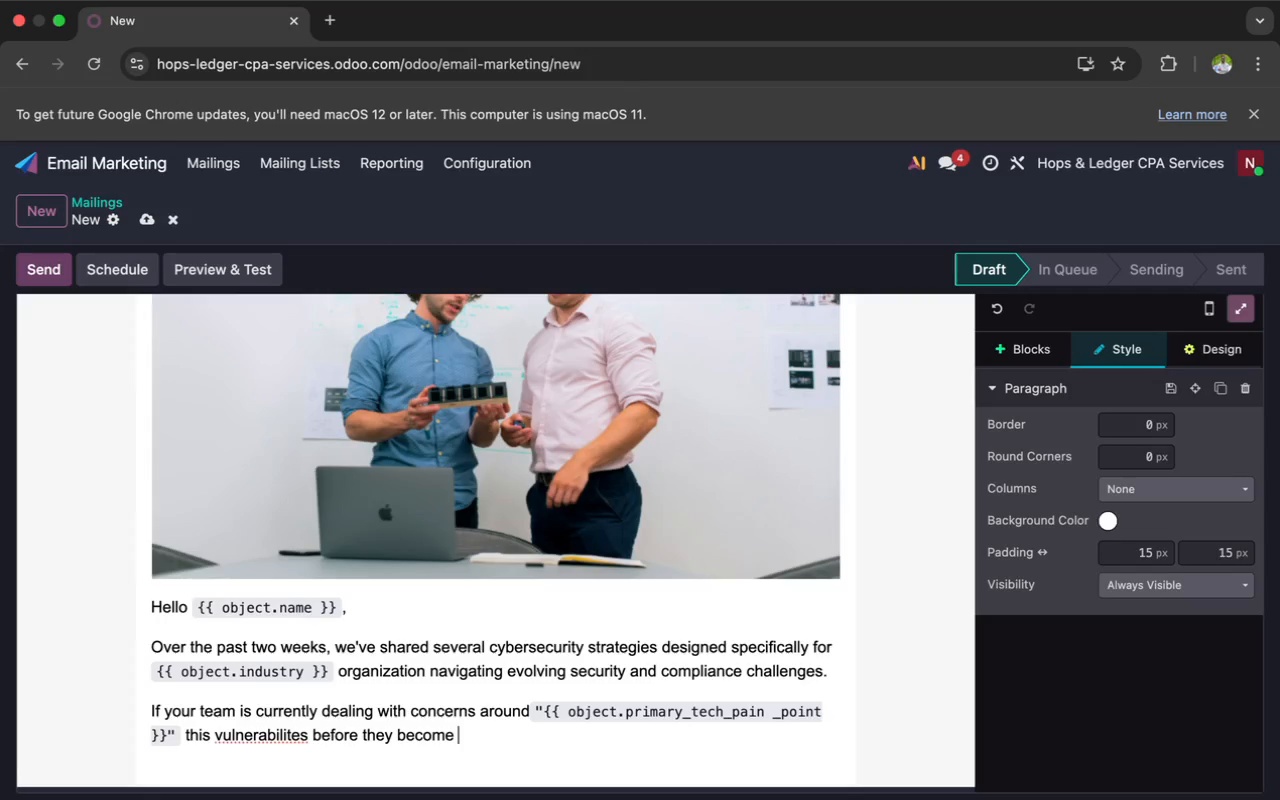 
wait(8.61)
 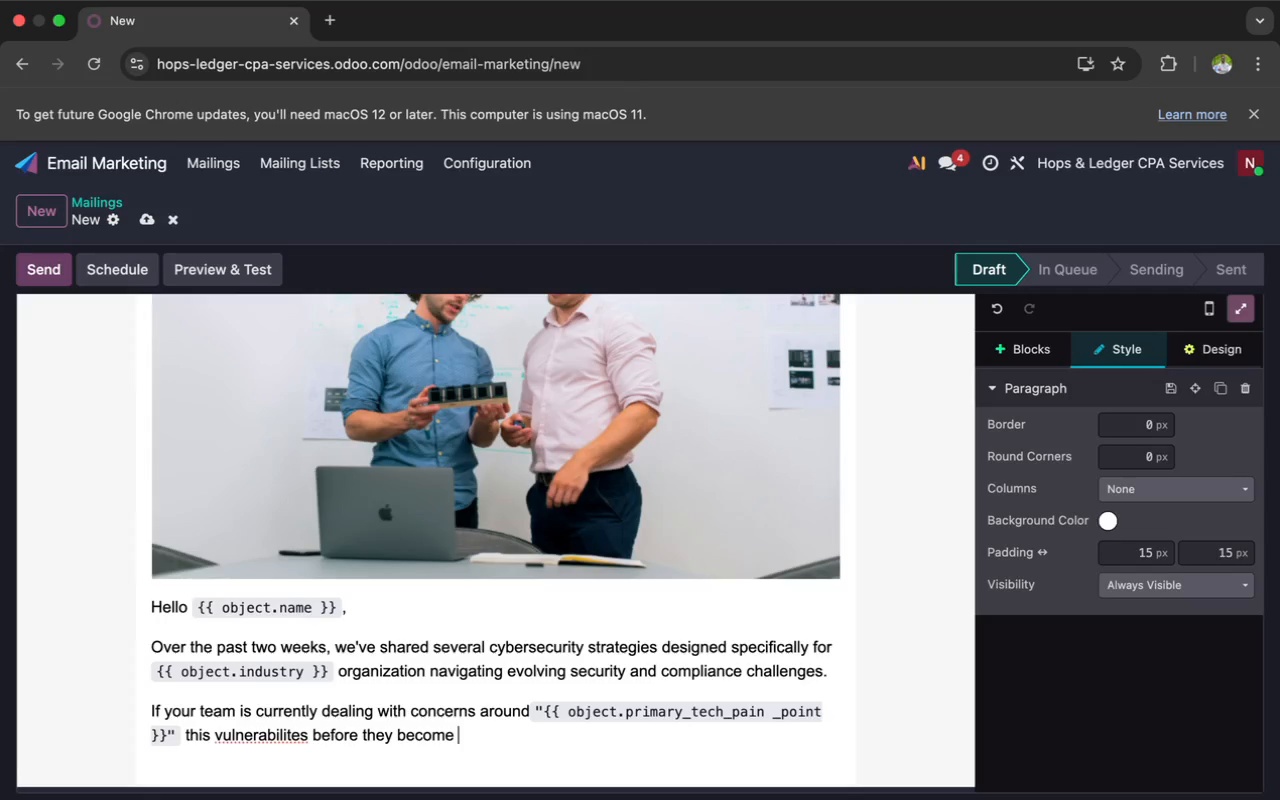 
hold_key(key=Backspace, duration=1.36)
 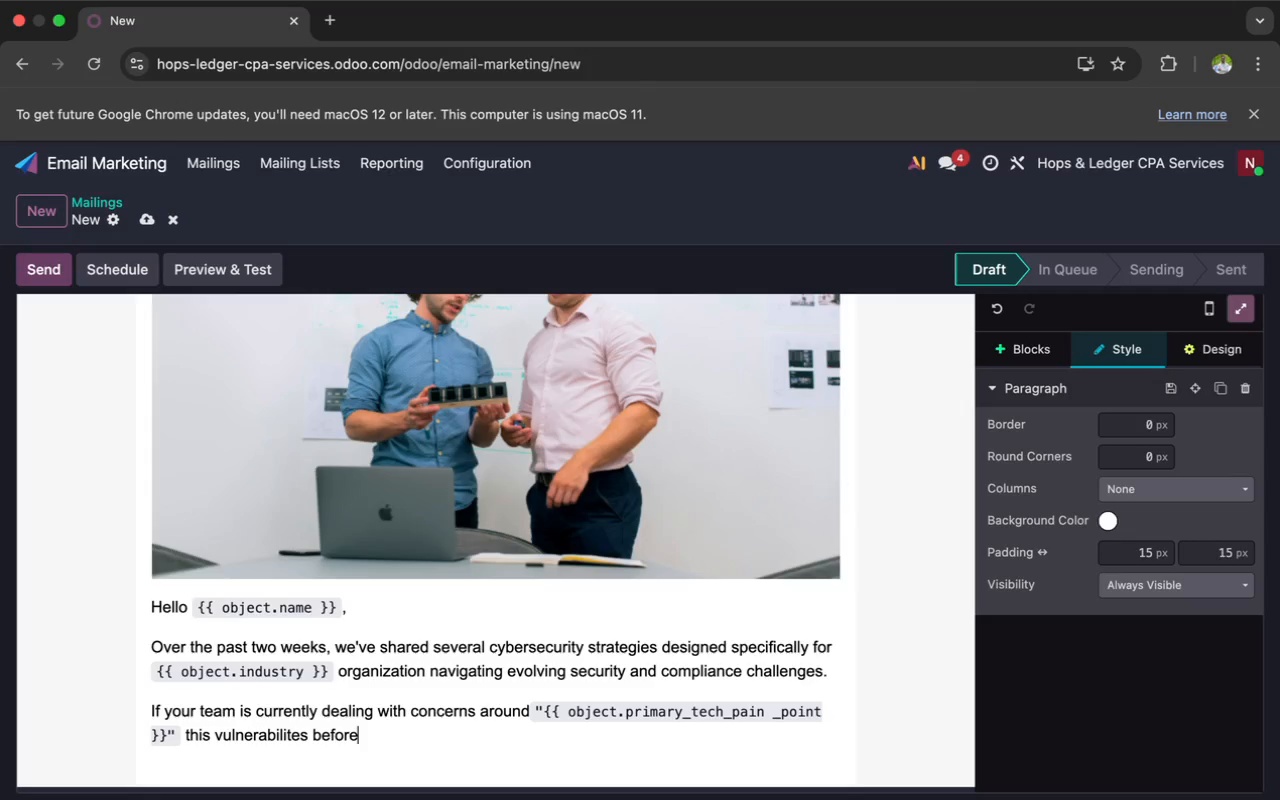 
key(Backspace)
 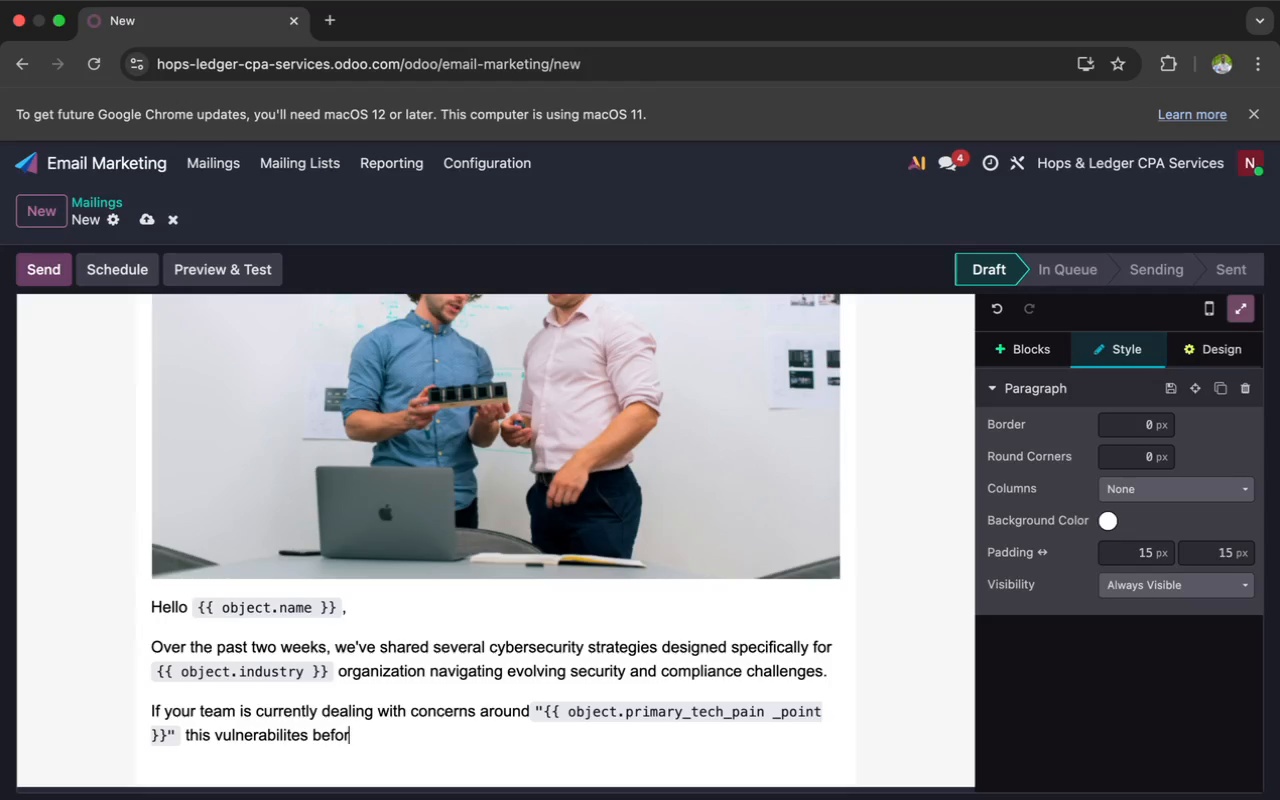 
key(Backspace)
 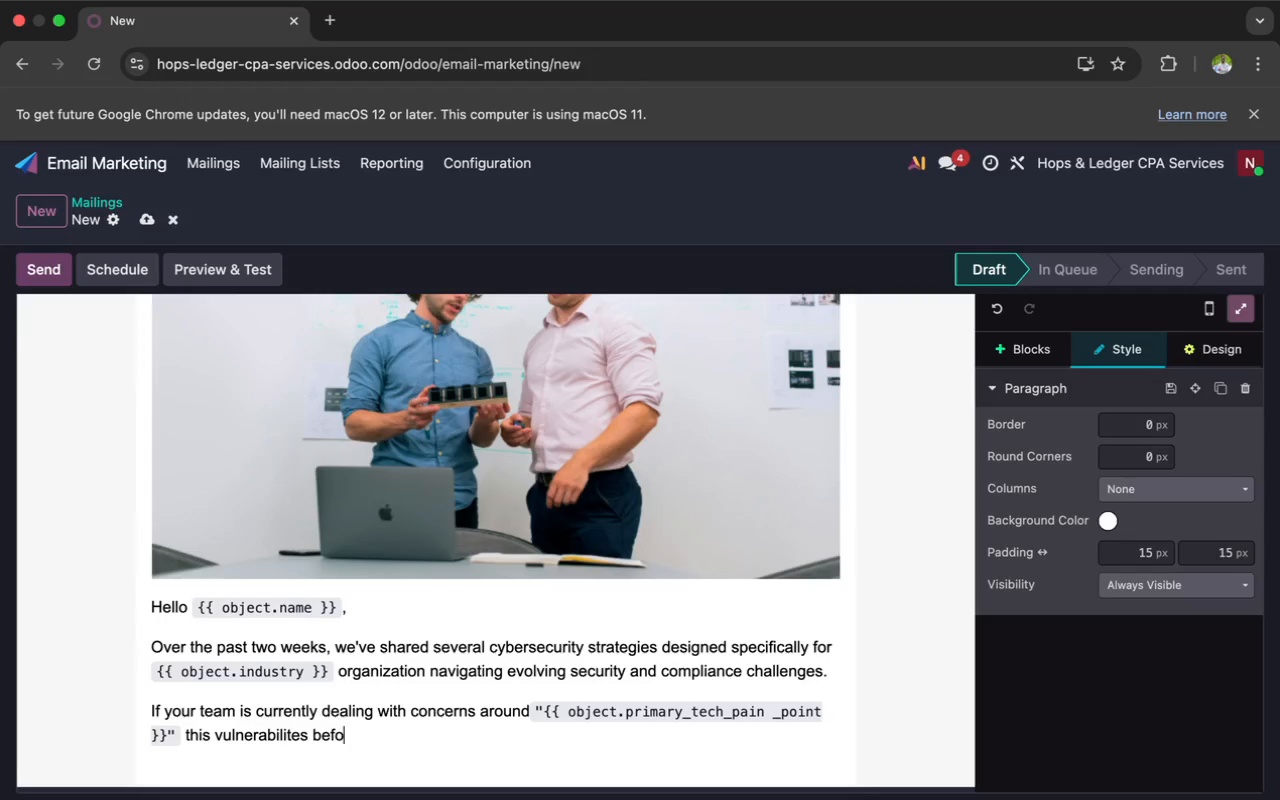 
key(Backspace)
 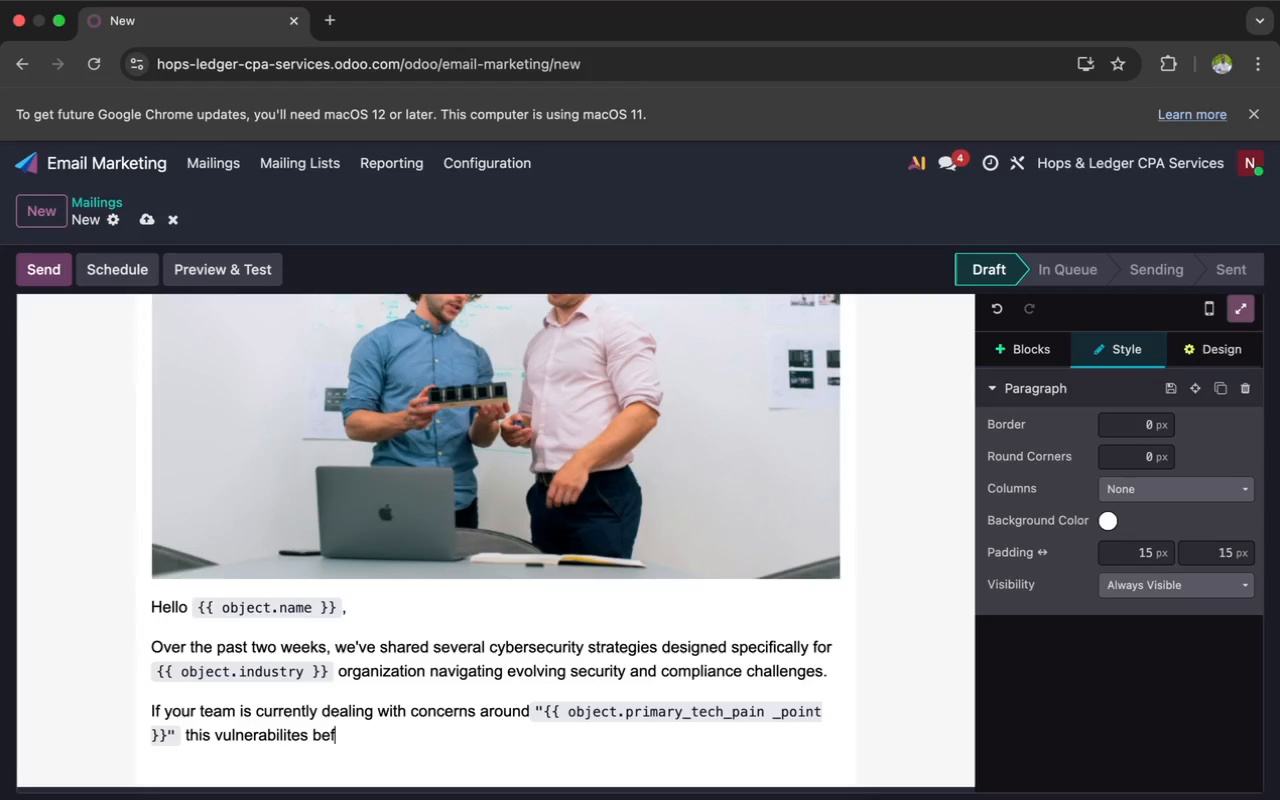 
key(Backspace)
 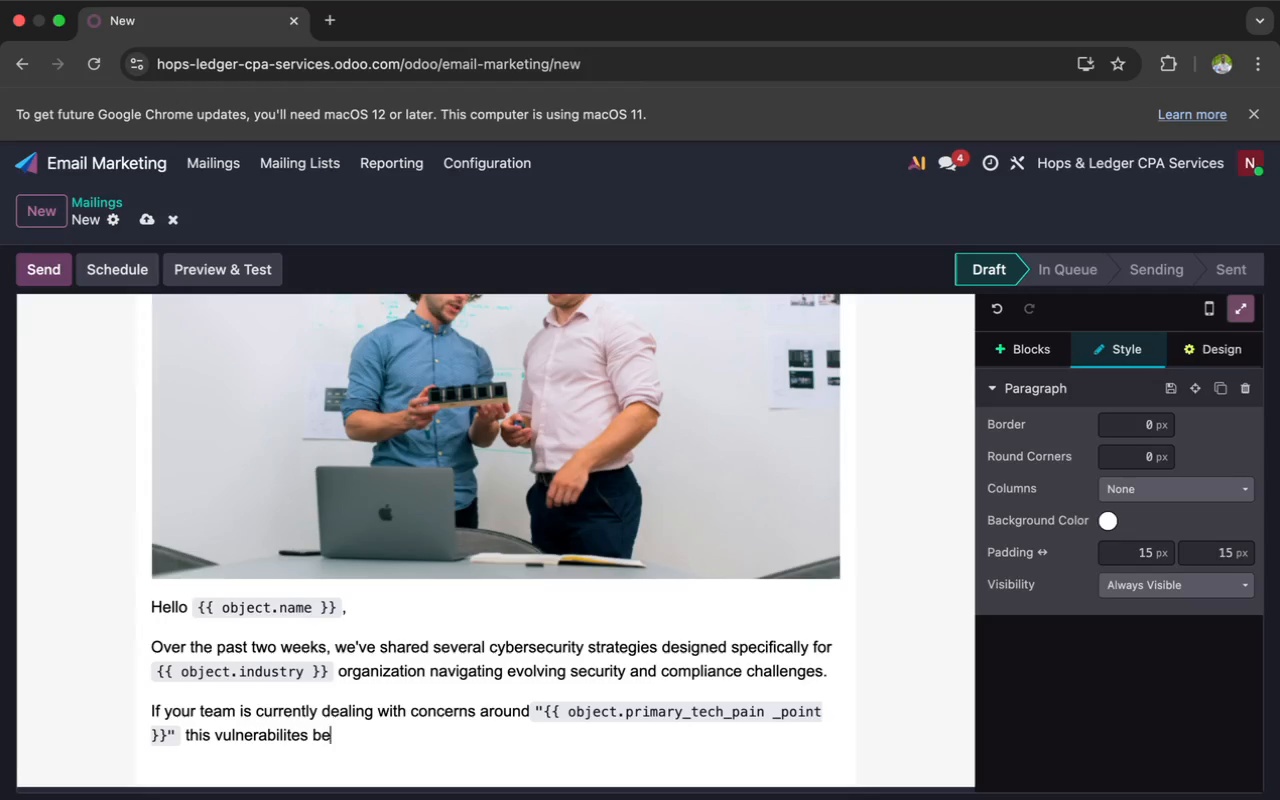 
key(Backspace)
 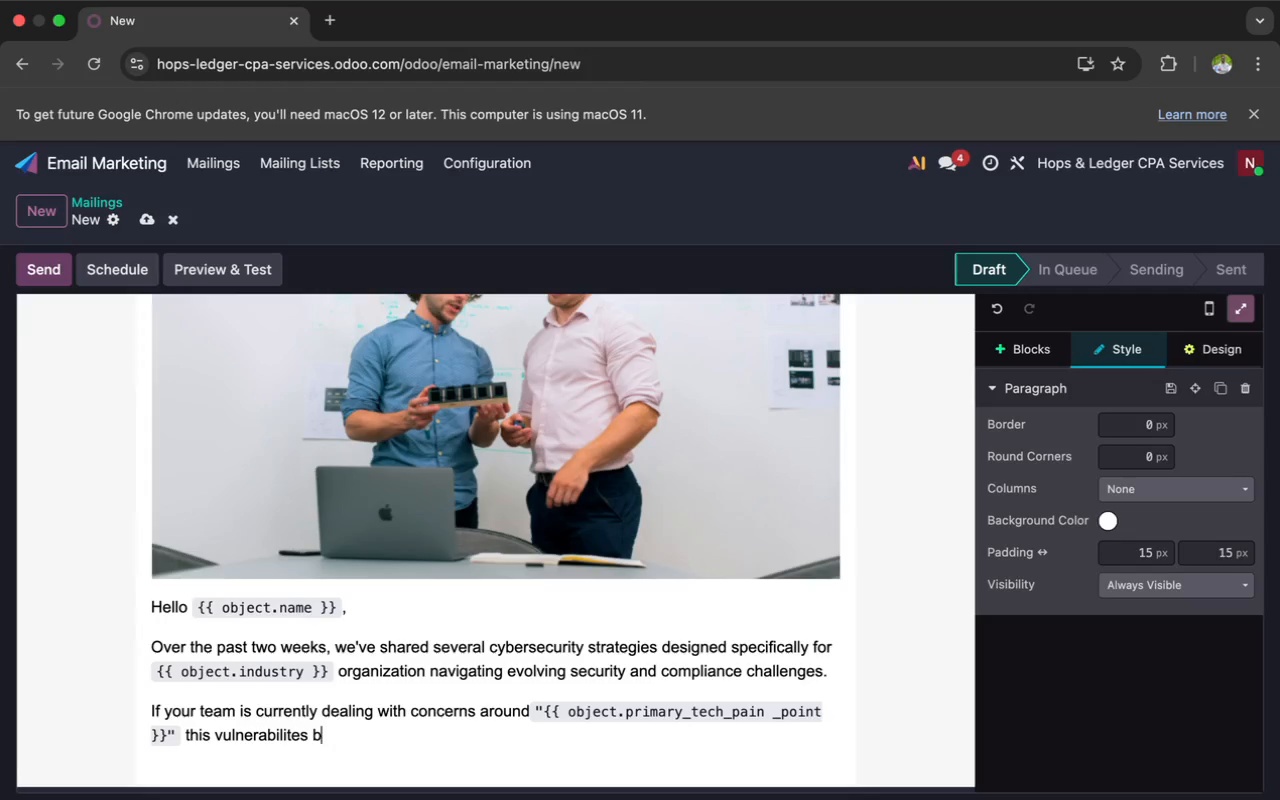 
key(Backspace)
 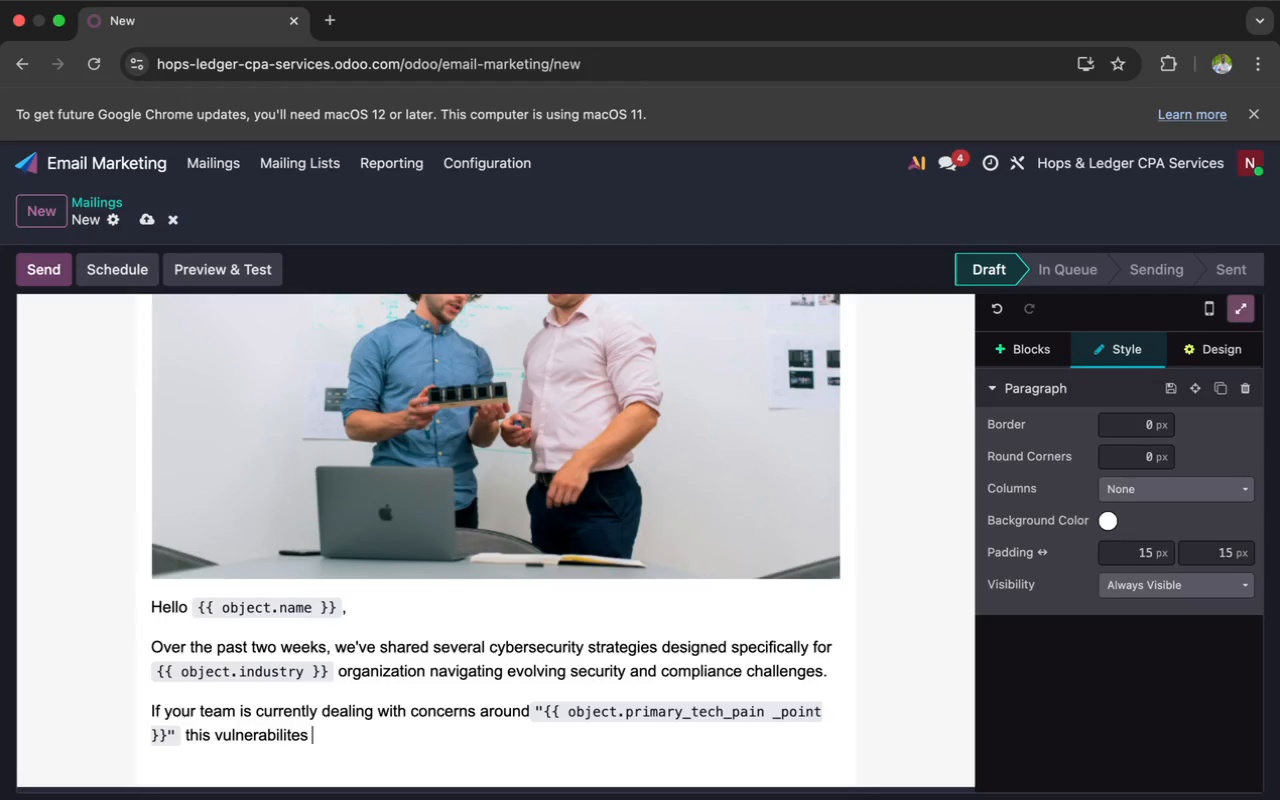 
key(Backspace)
 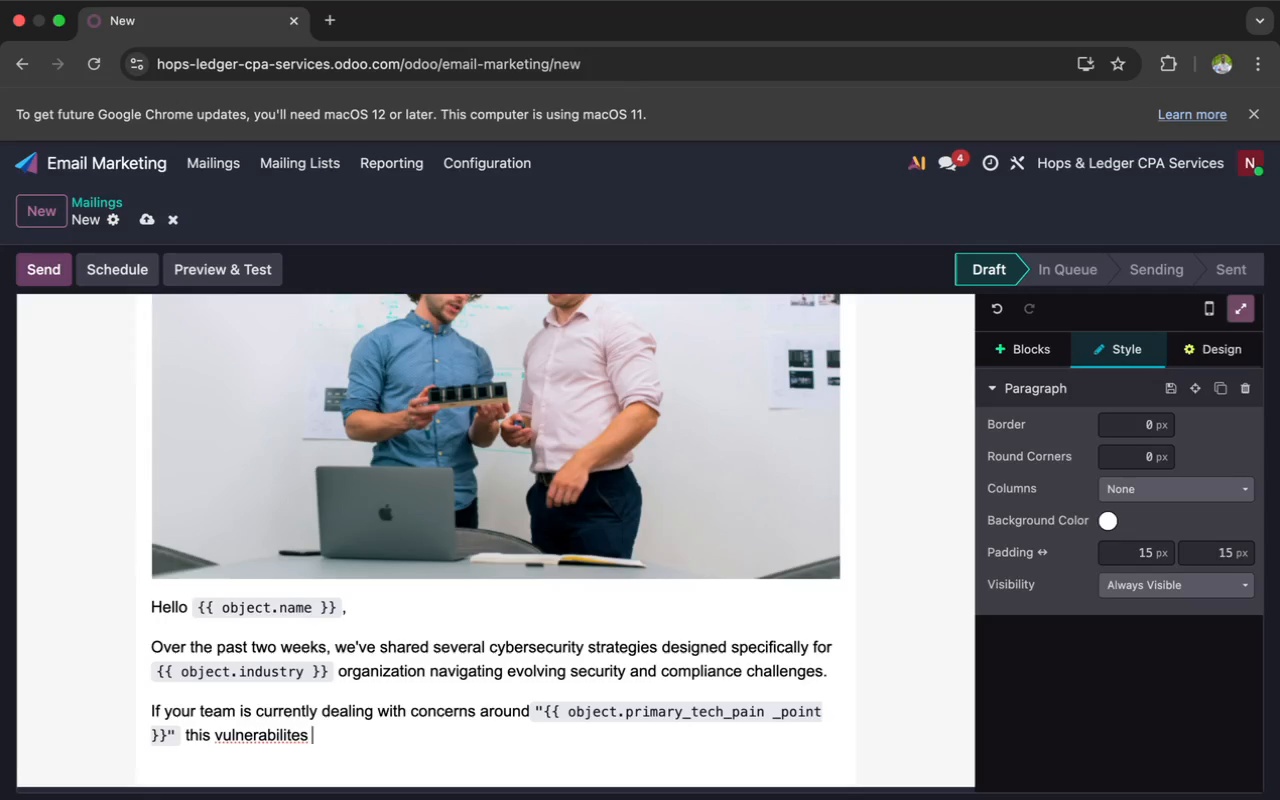 
hold_key(key=Backspace, duration=0.56)
 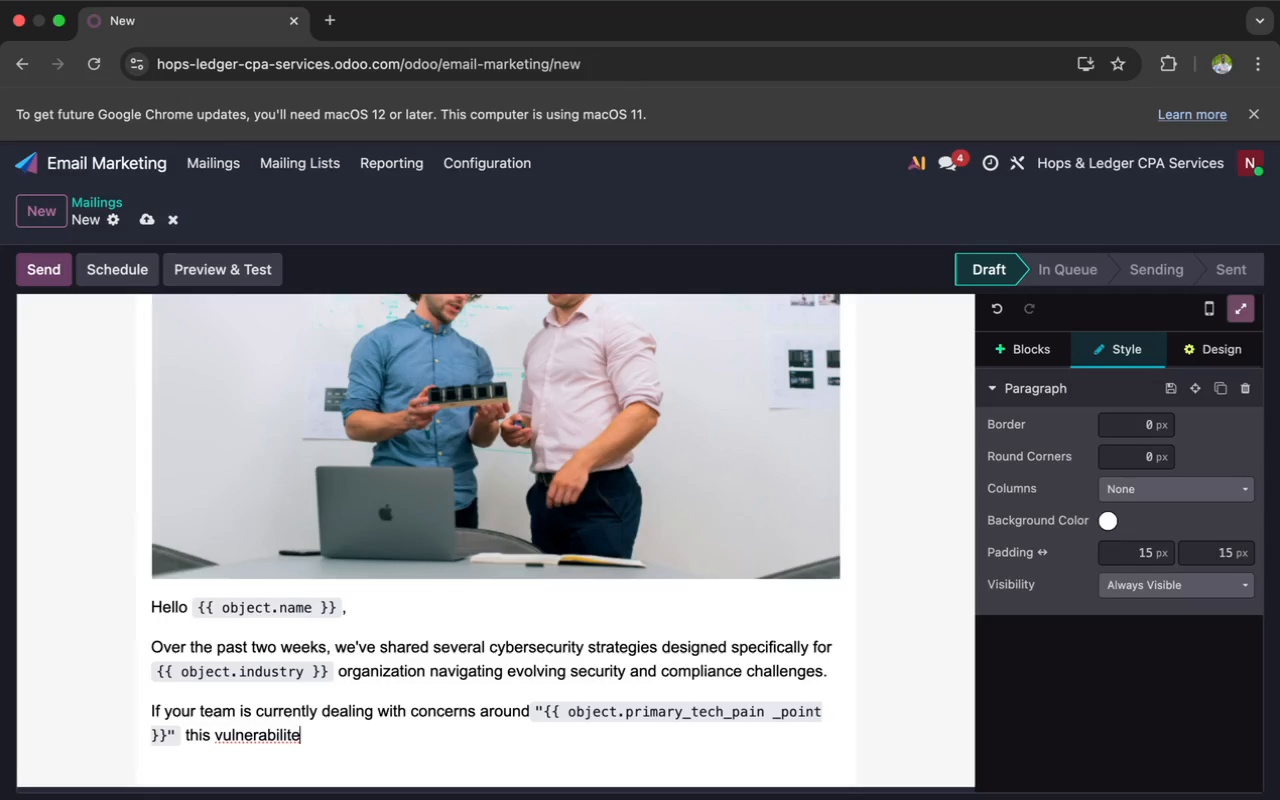 
key(Backspace)
key(Backspace)
key(Backspace)
key(Backspace)
key(Backspace)
key(Backspace)
key(Backspace)
key(Backspace)
key(Backspace)
key(Backspace)
key(Backspace)
key(Backspace)
key(Backspace)
type(may be the rith)
key(Backspace)
key(Backspace)
type(ght time to evaluate )
 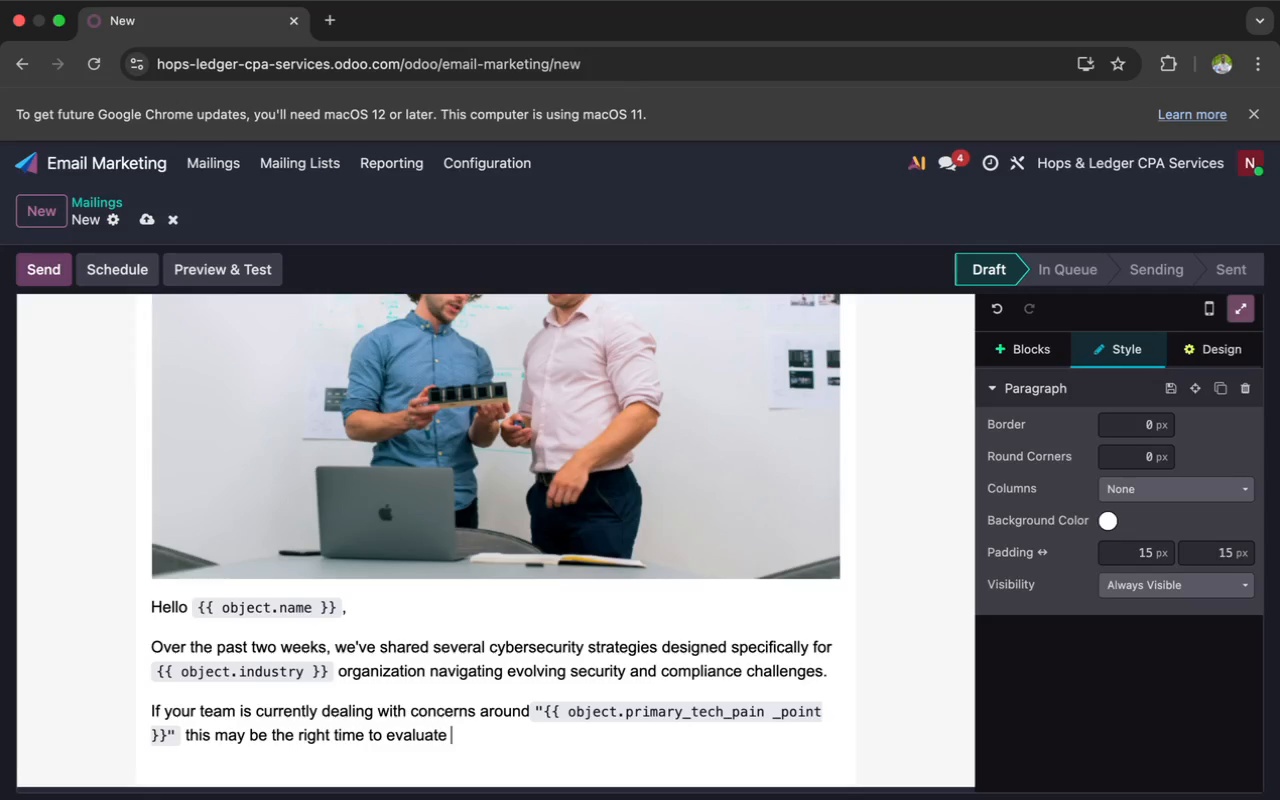 
wait(10.57)
 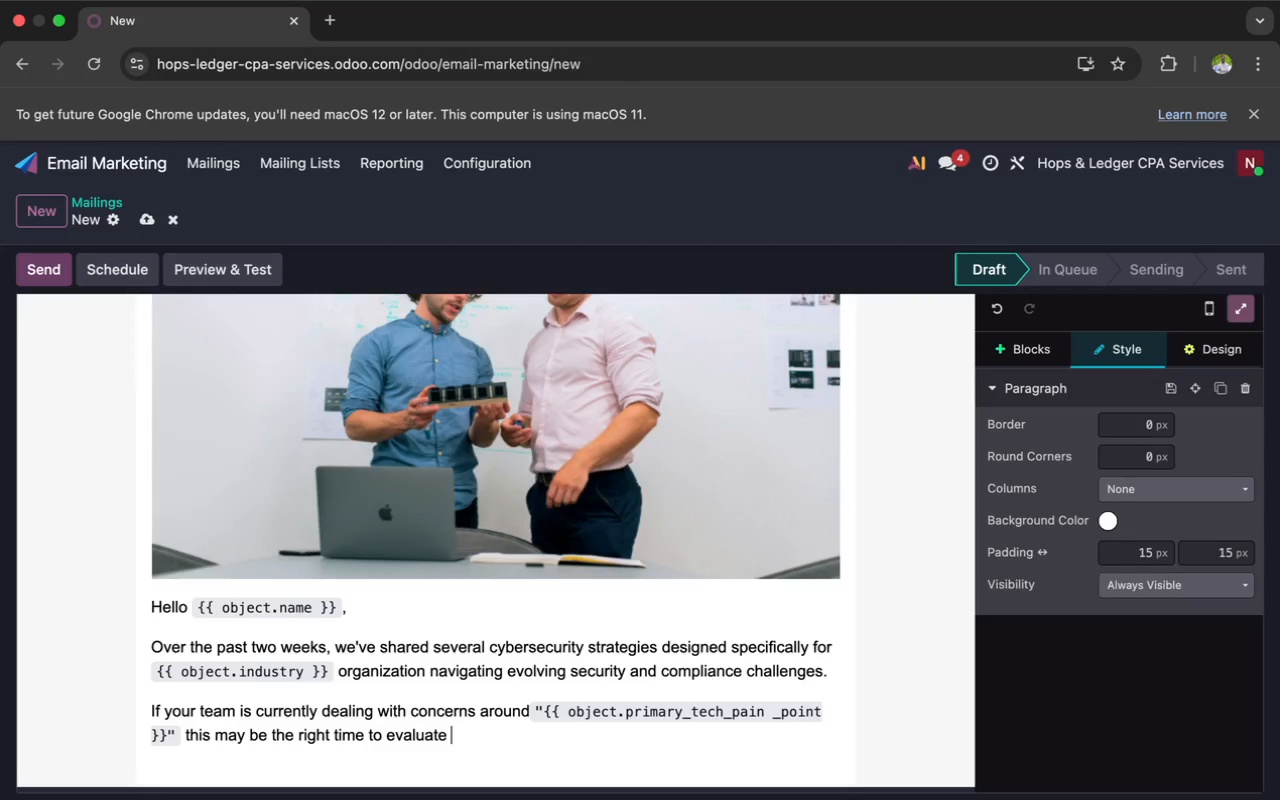 
type(your current pro)
 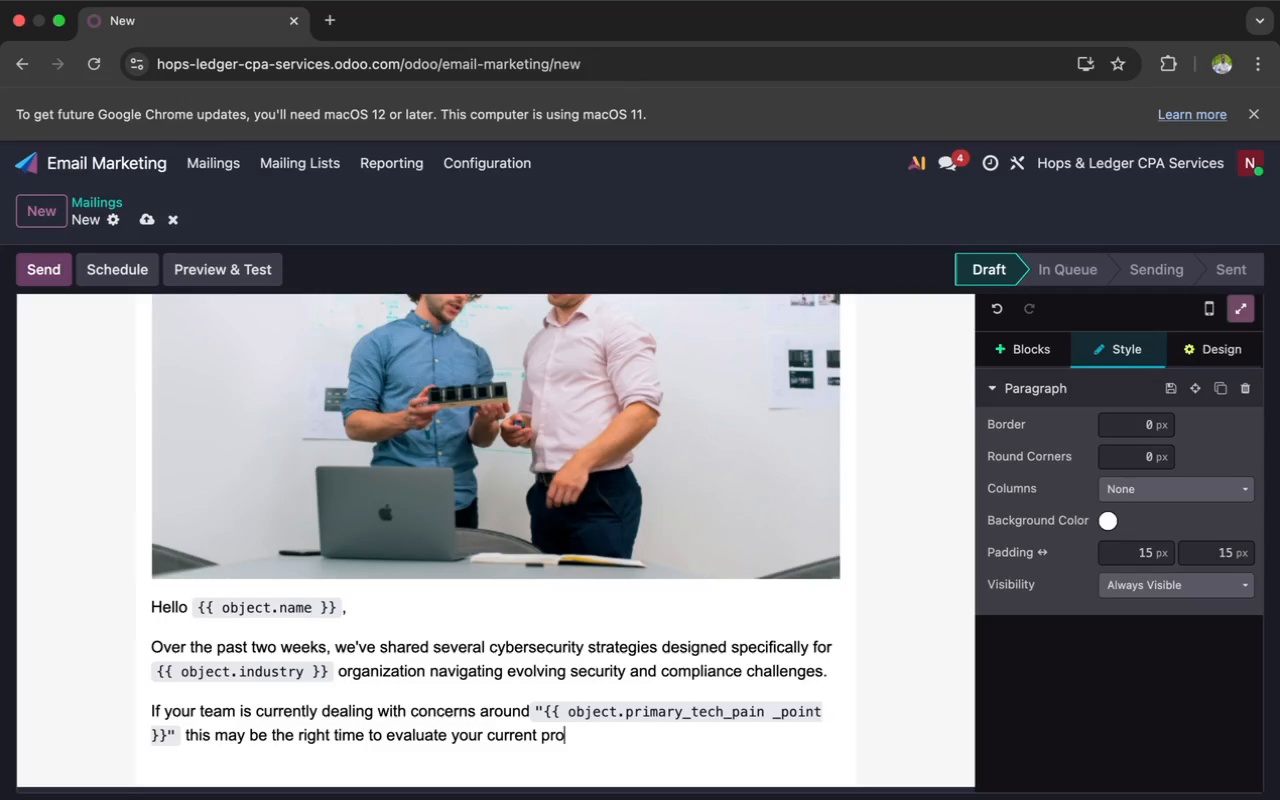 
wait(5.61)
 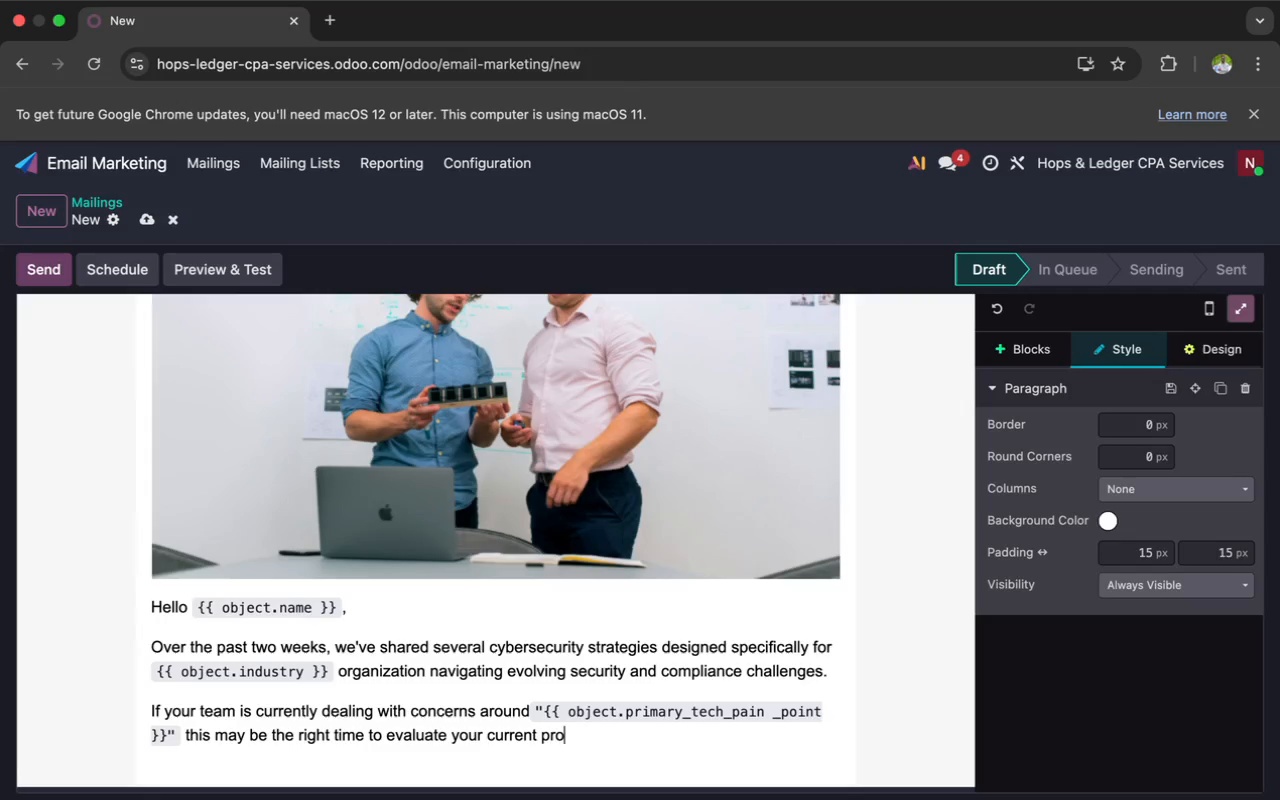 
type(tection system)
 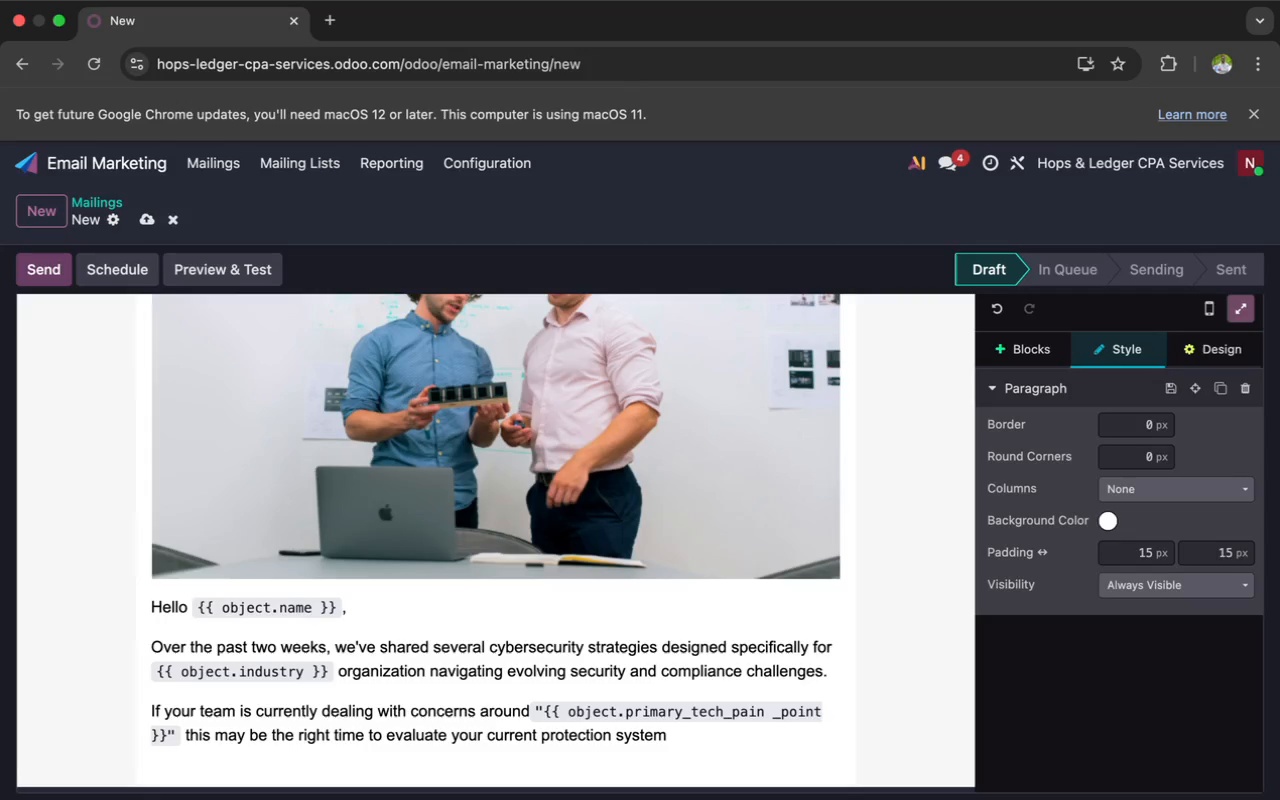 
wait(6.25)
 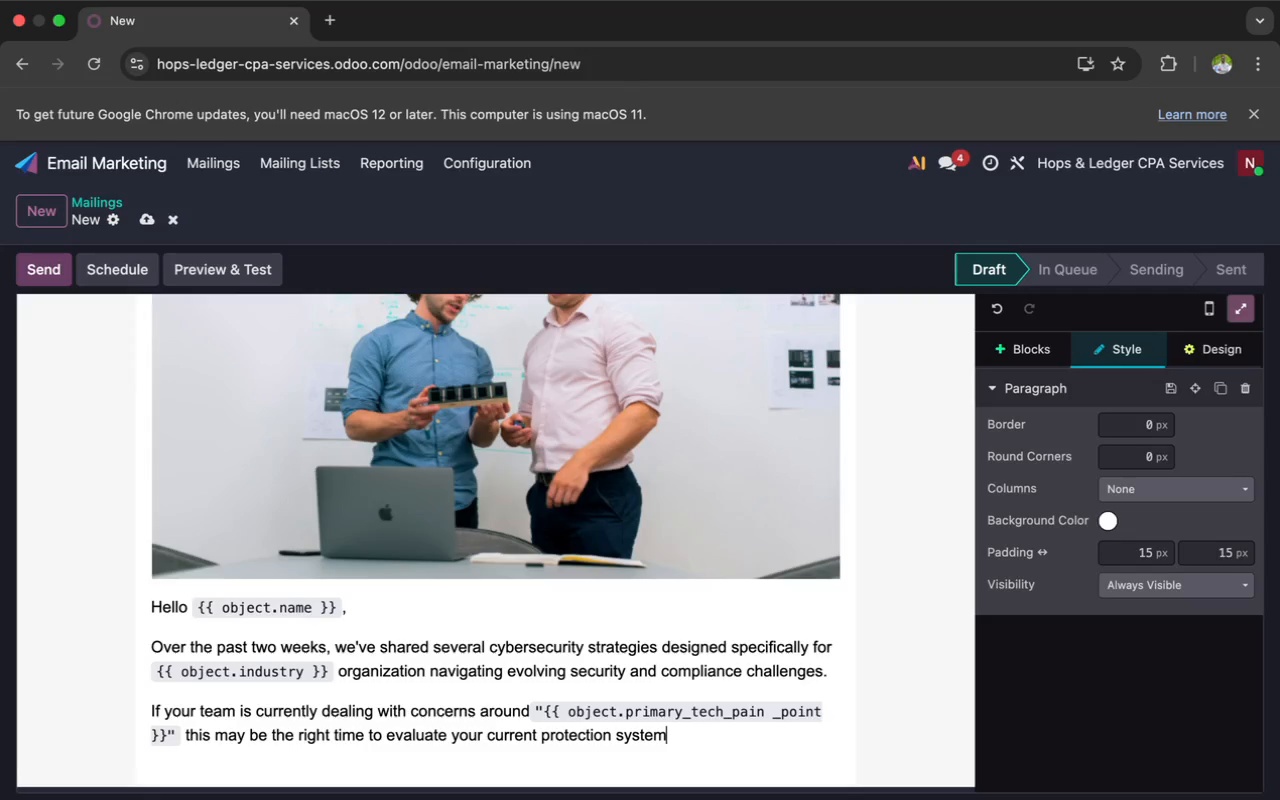 
type(s and )
 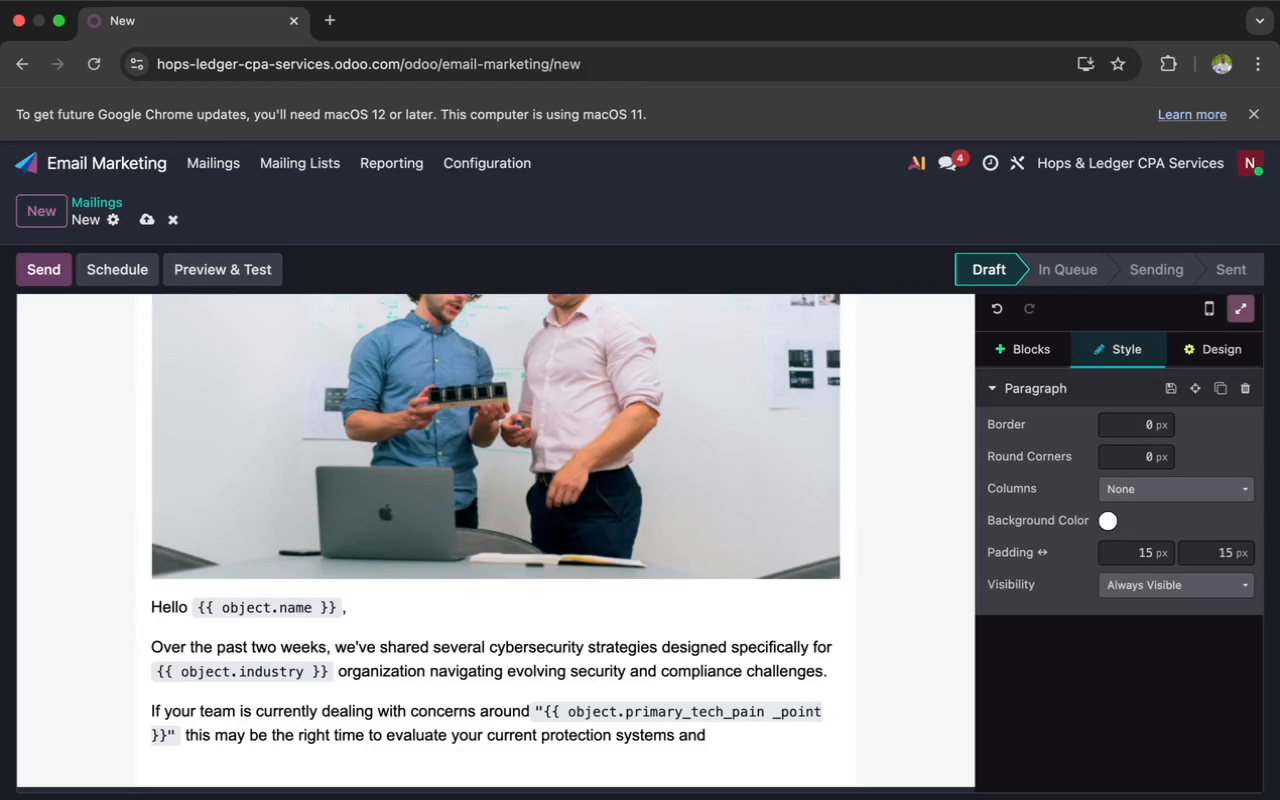 
wait(38.2)
 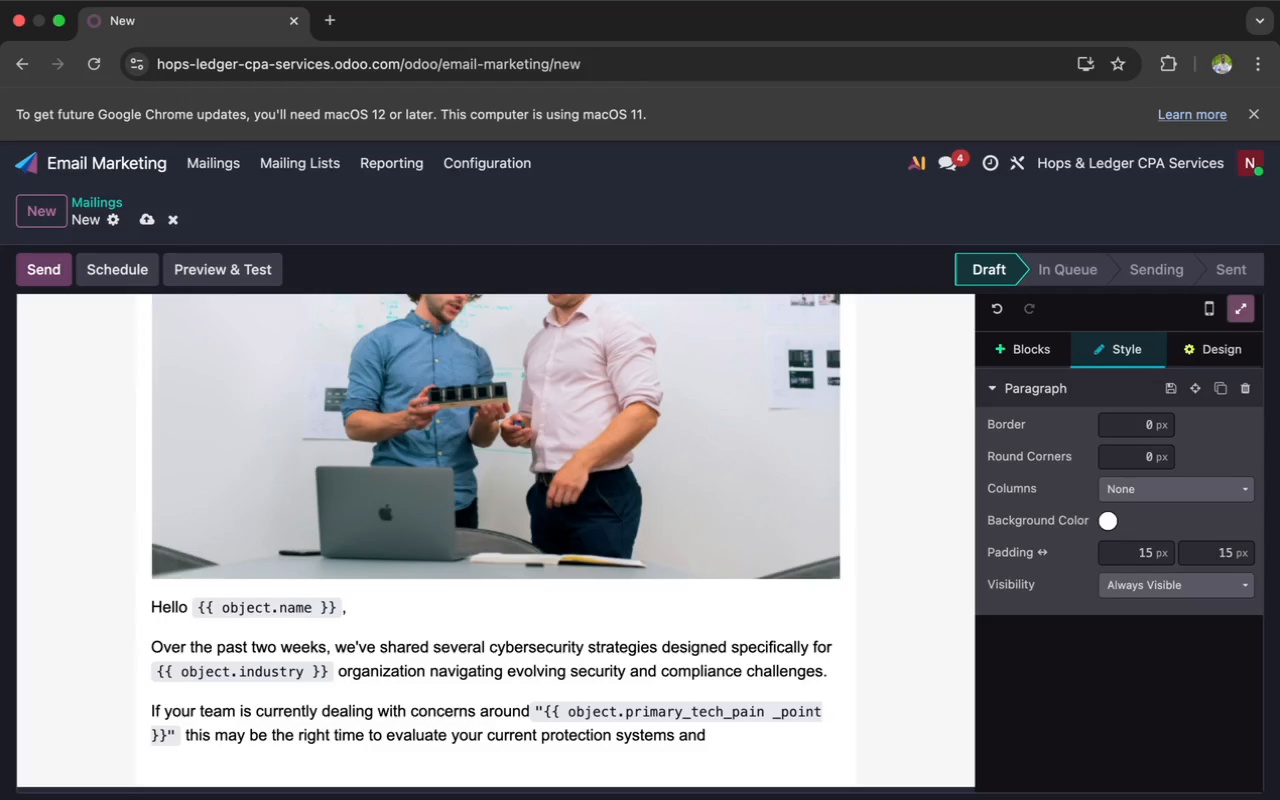 
type(identify poi)
key(Backspace)
type(tential vulnerabilities befor)
 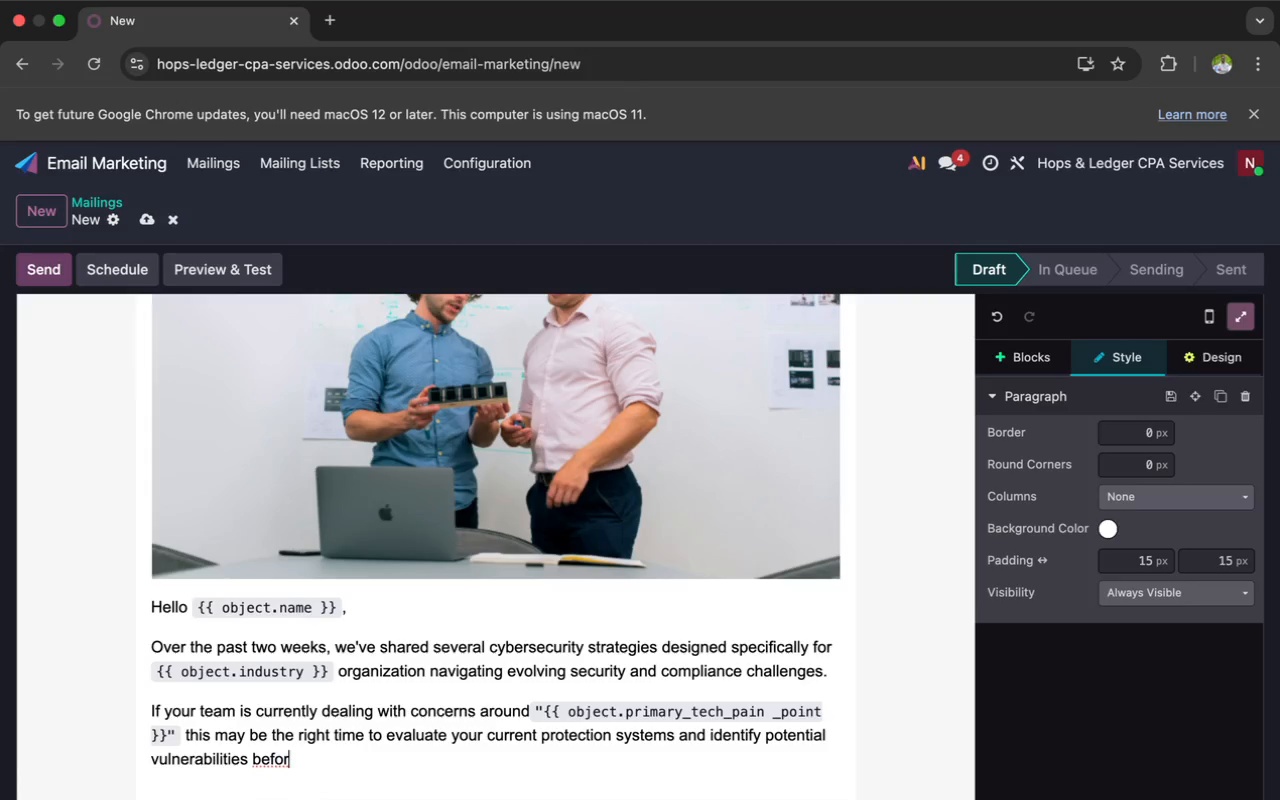 
type(e they become)
 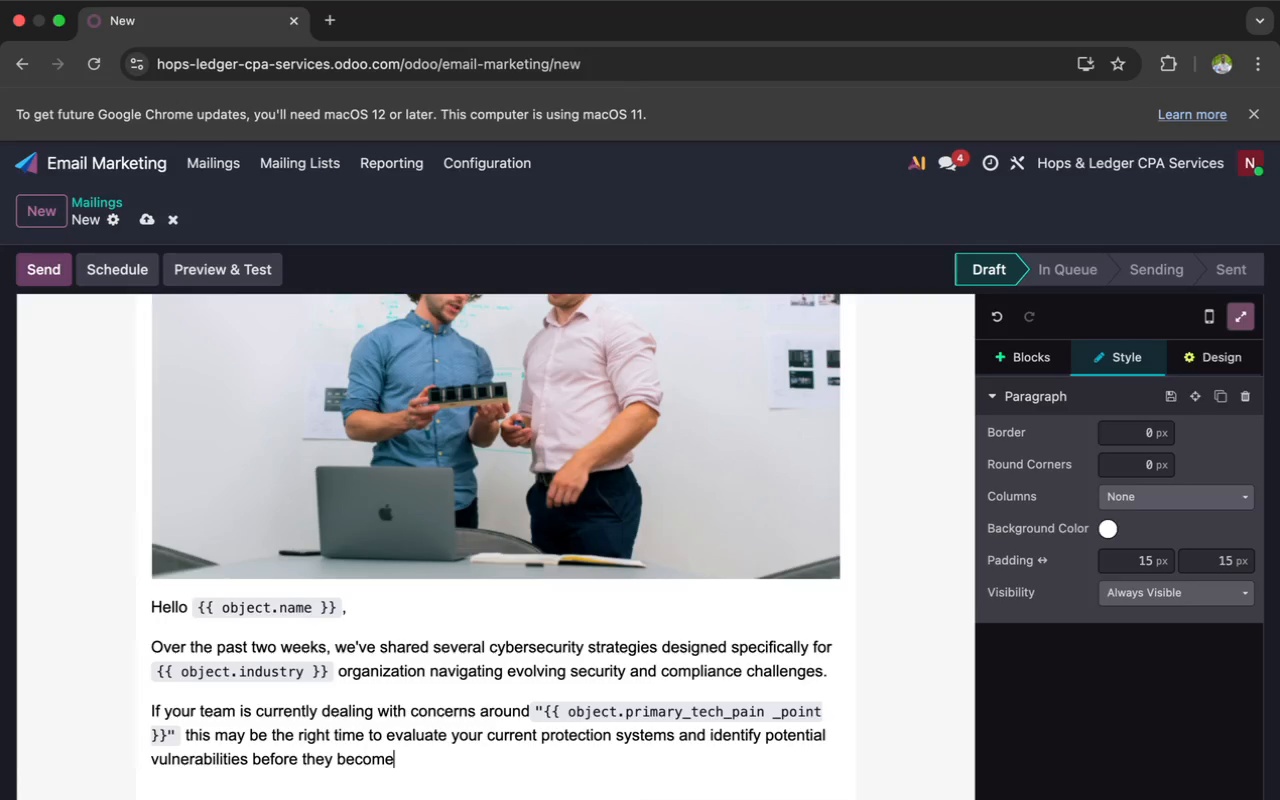 
type( co)
 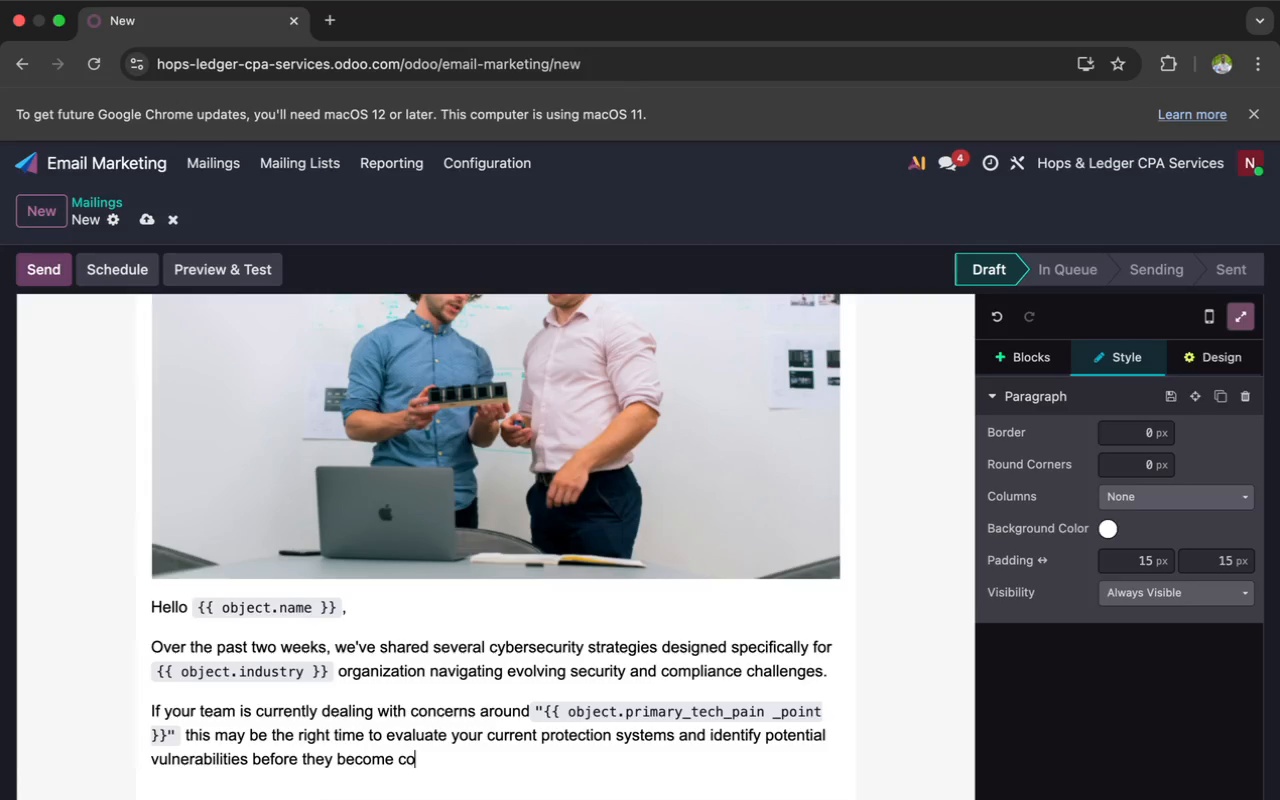 
wait(11.24)
 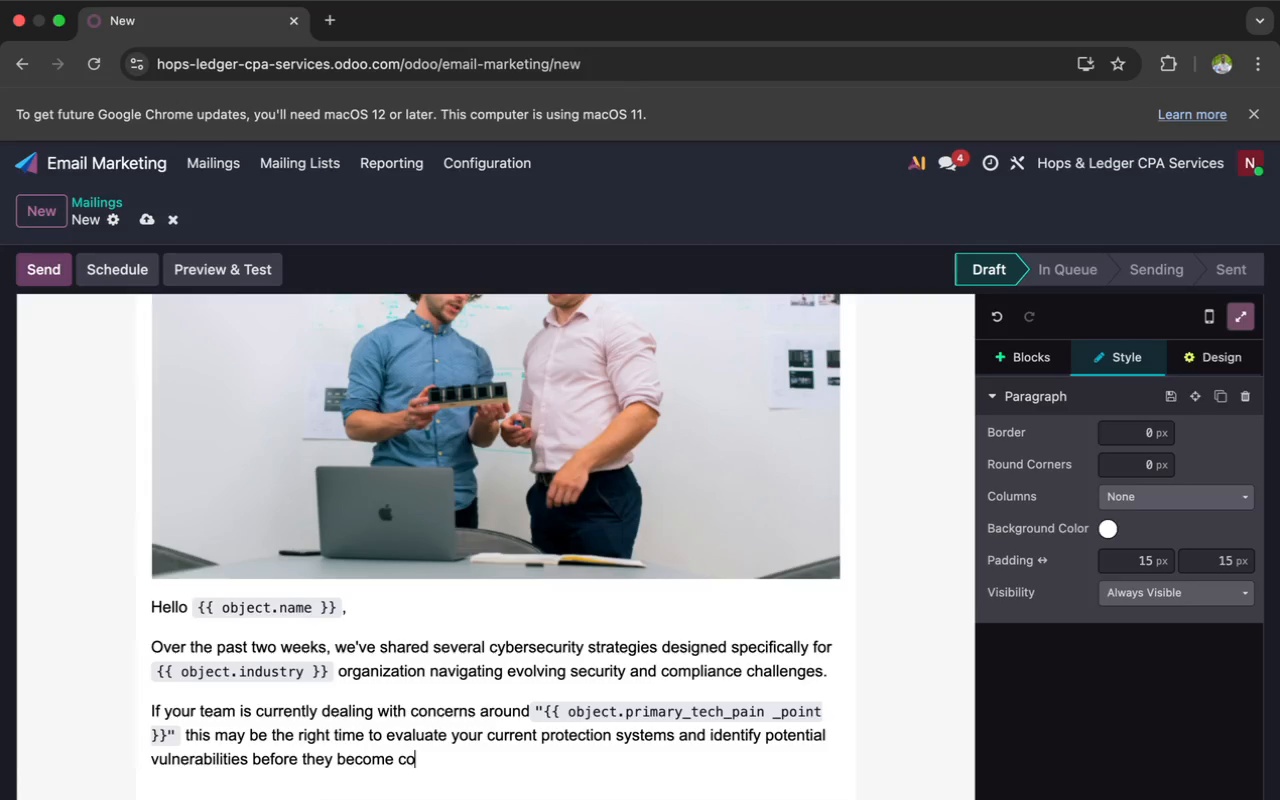 
type(st)
 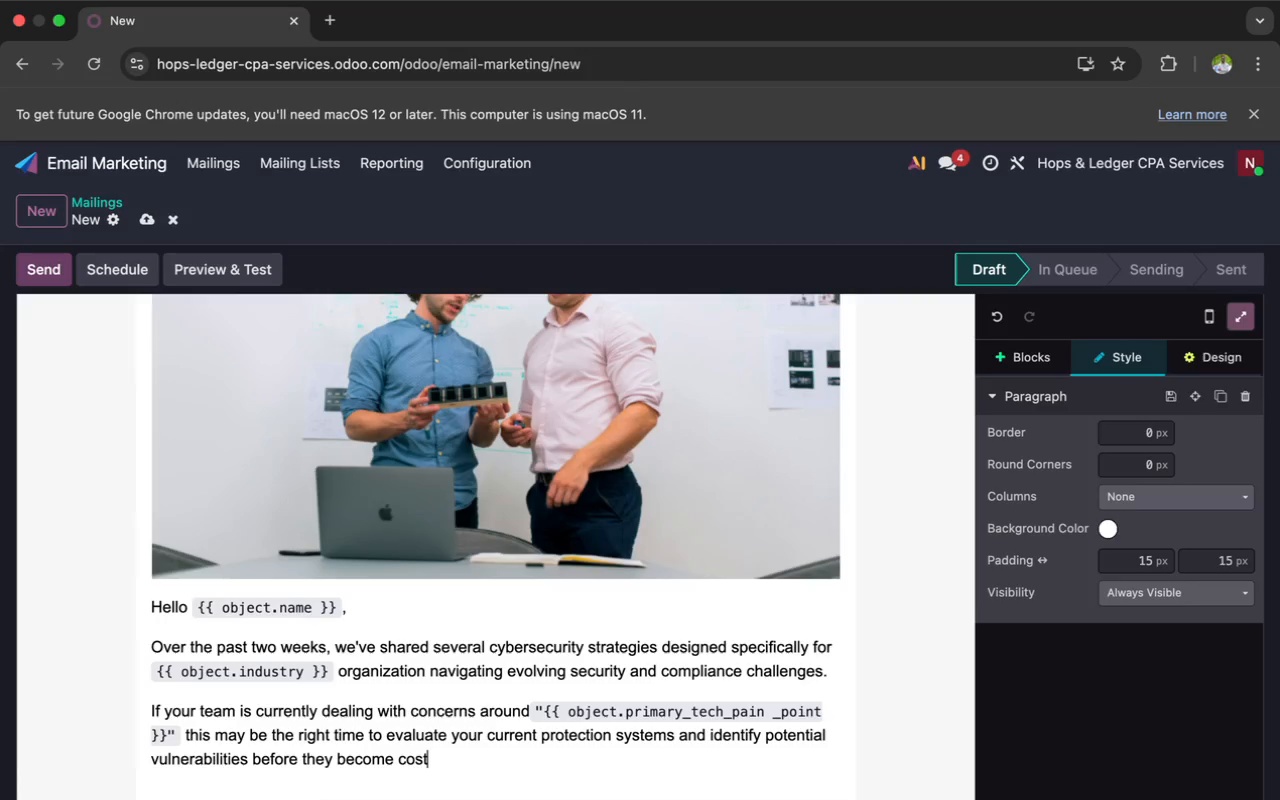 
type(ly issues.)
 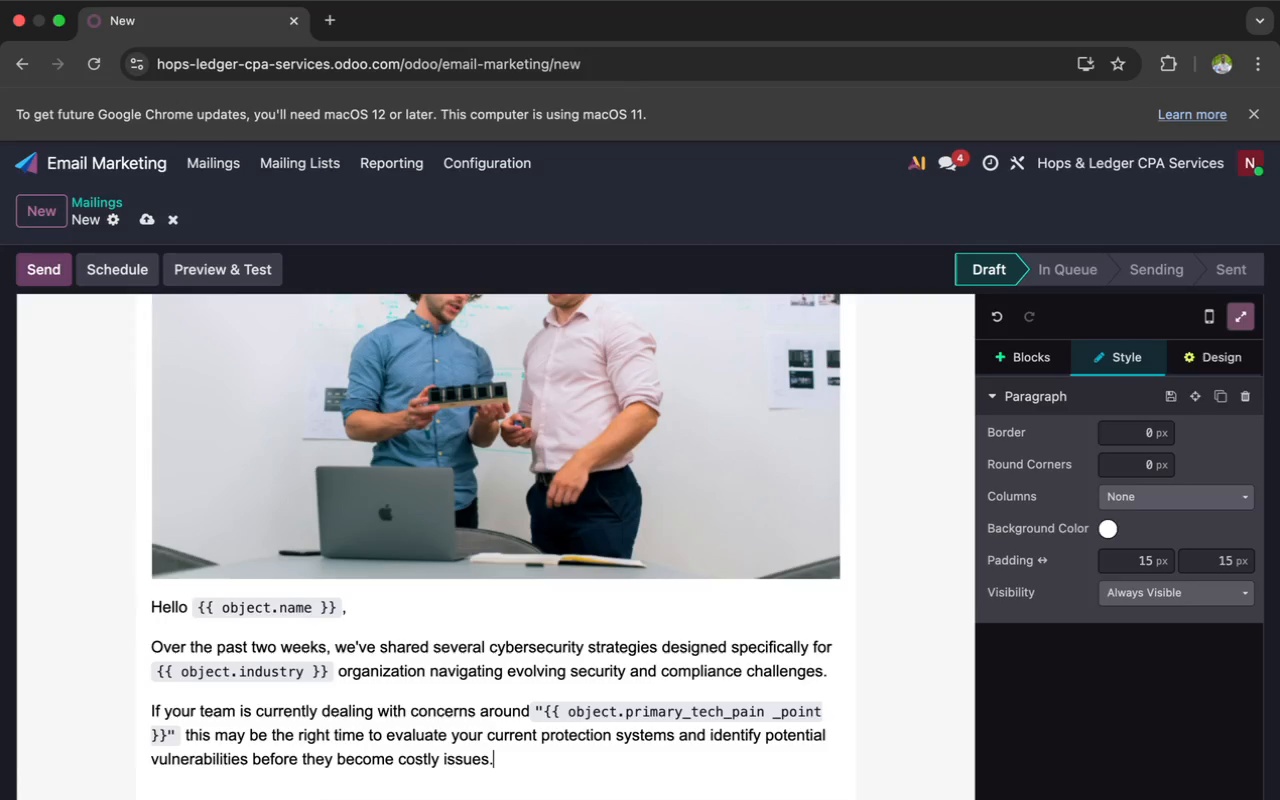 
key(Enter)
 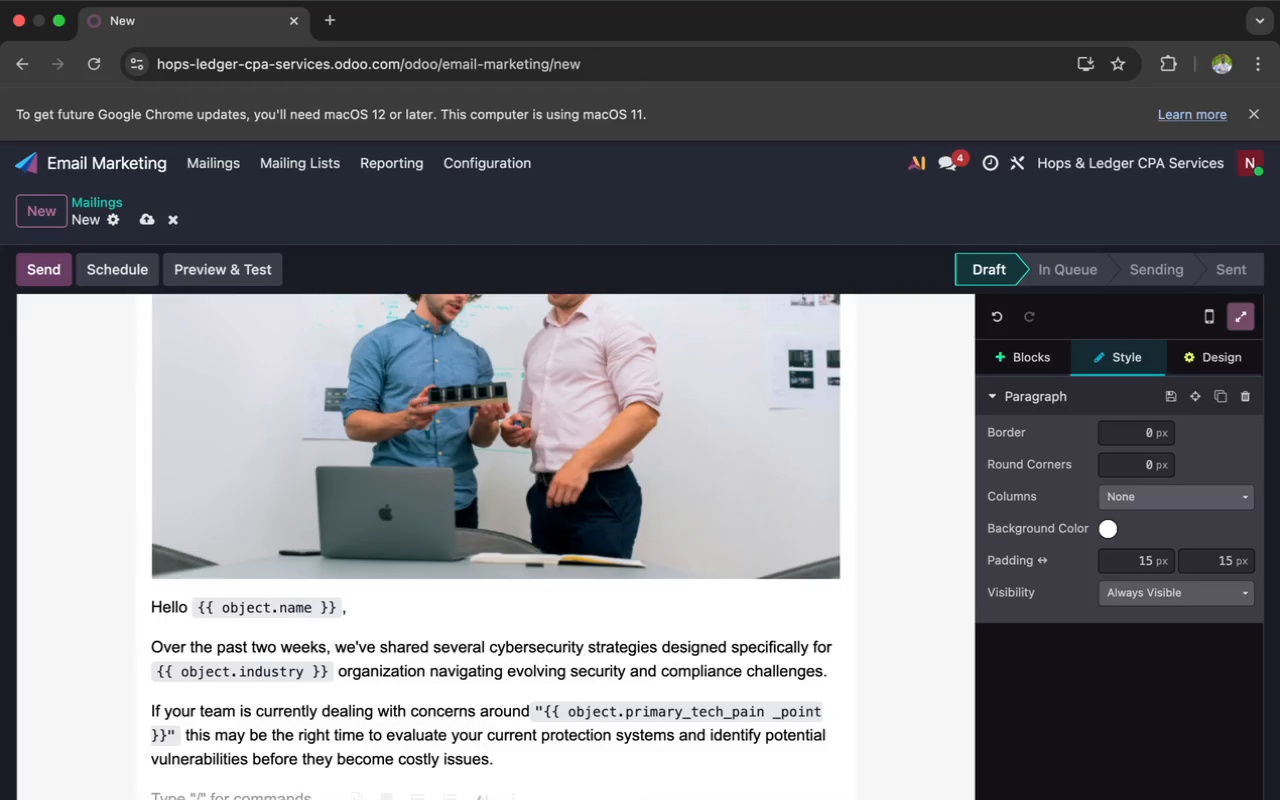 
wait(24.08)
 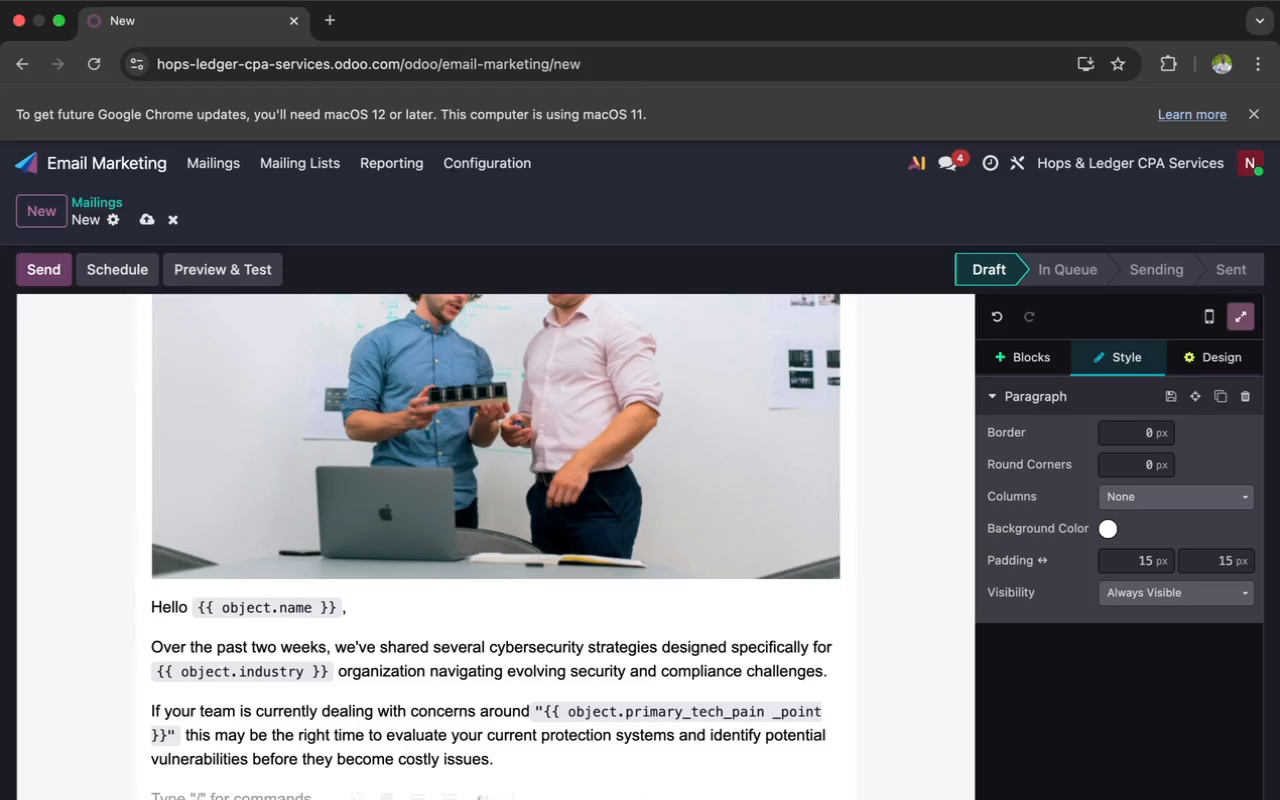 
scroll: coordinate [472, 565], scroll_direction: down, amount: 15.0
 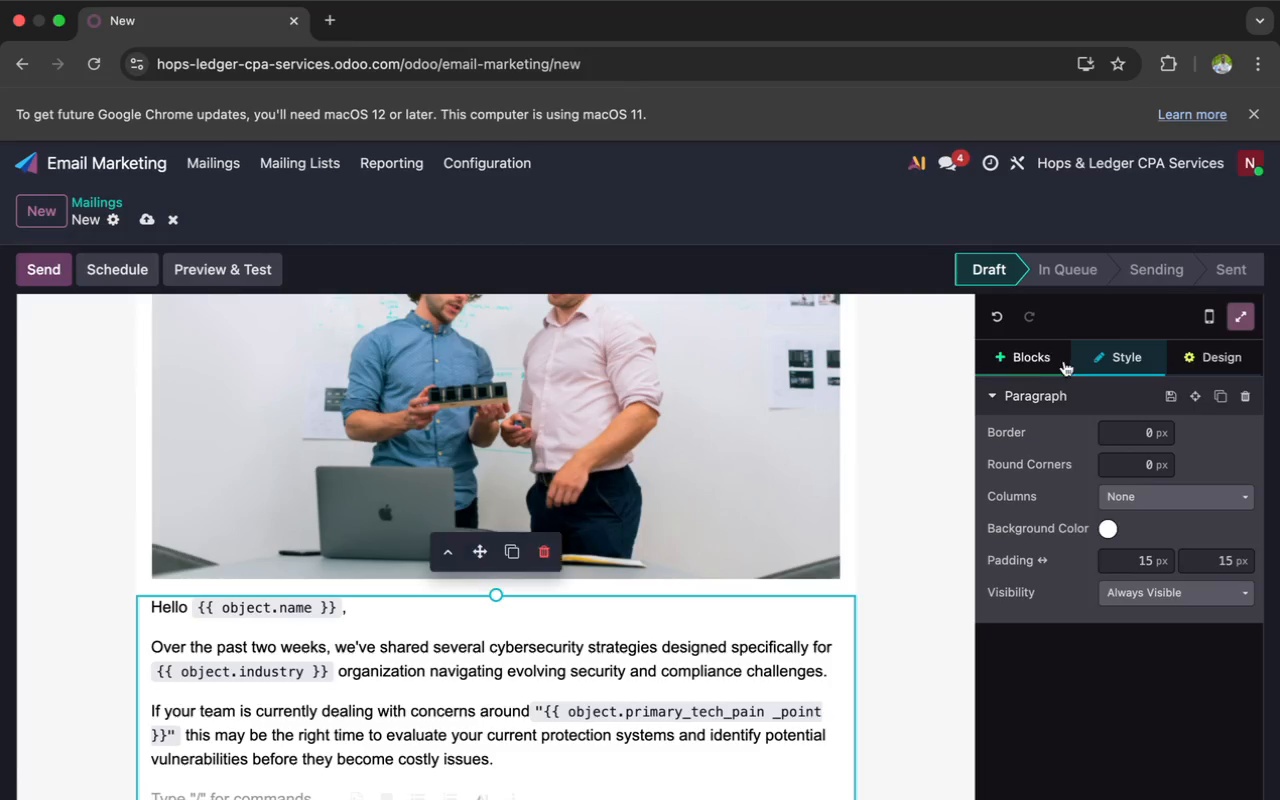 
left_click([1035, 359])
 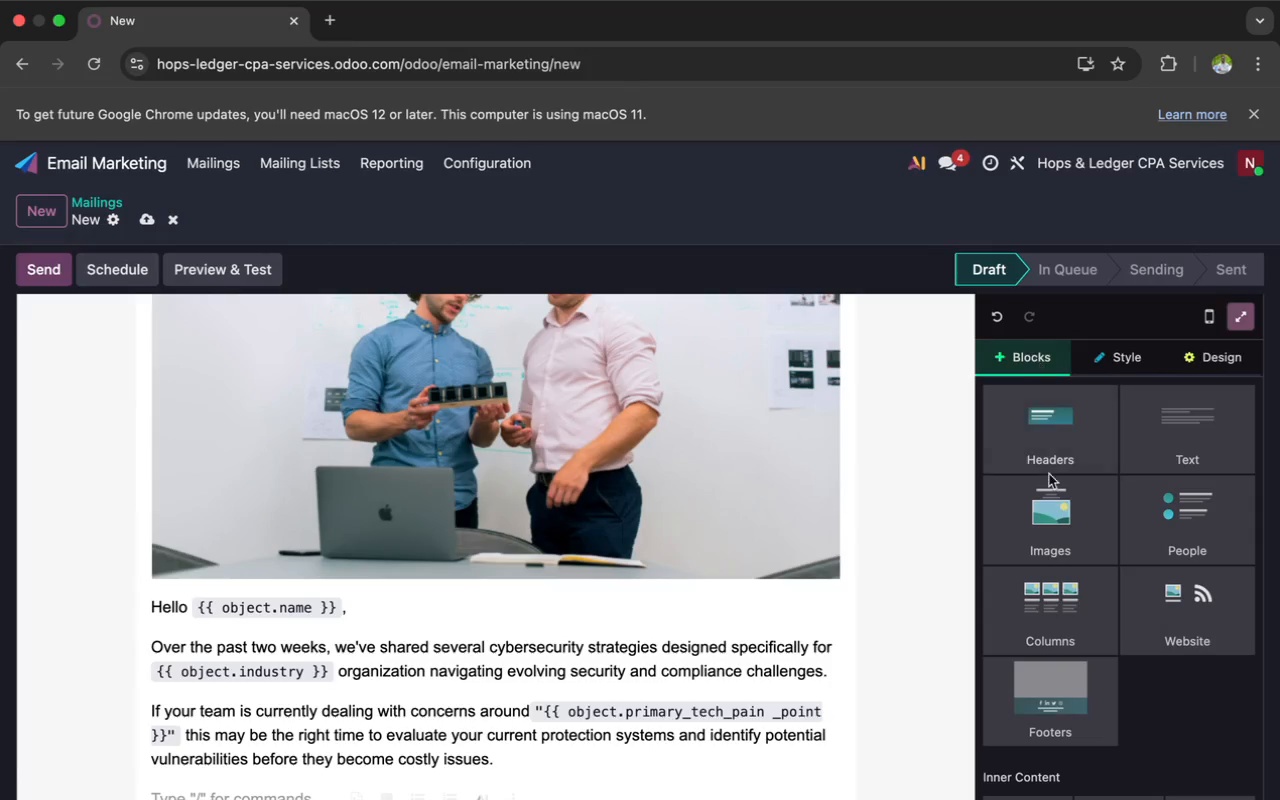 
scroll: coordinate [1068, 549], scroll_direction: down, amount: 25.0
 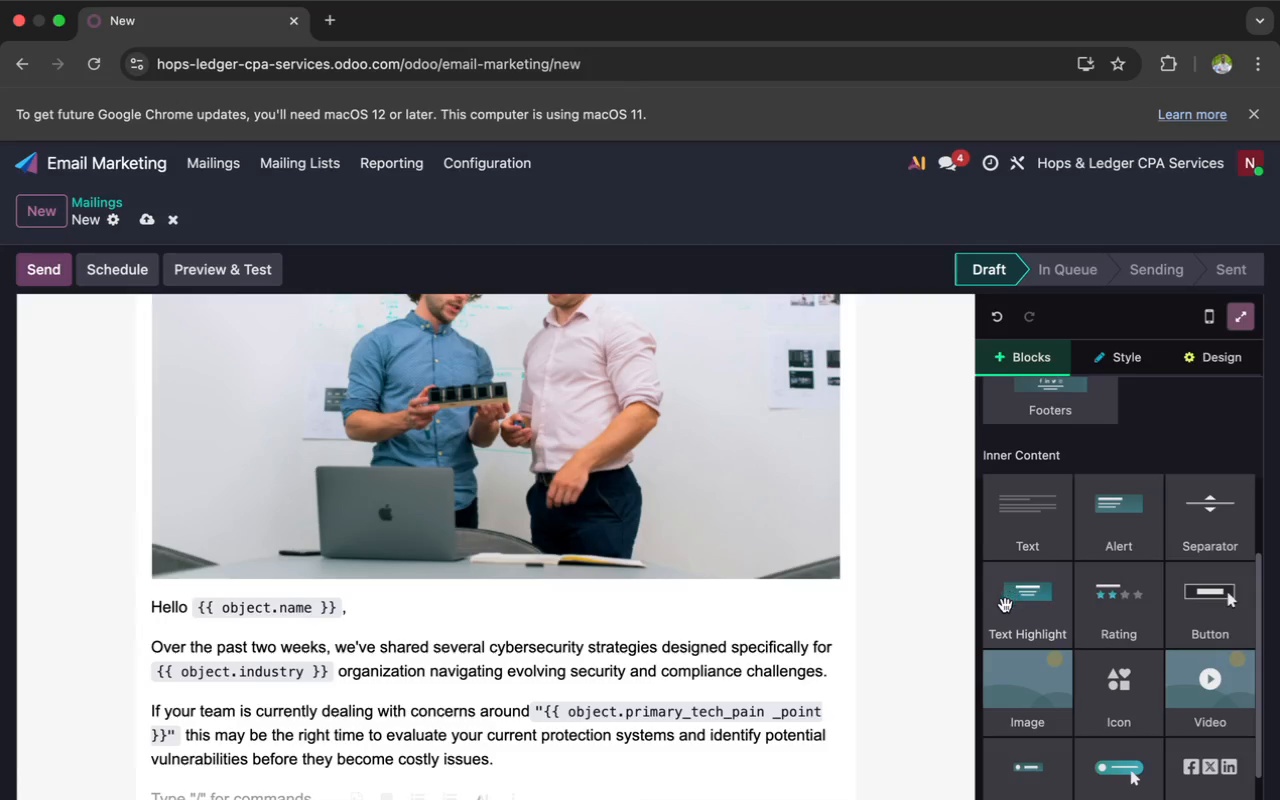 
left_click_drag(start_coordinate=[1028, 604], to_coordinate=[612, 522])
 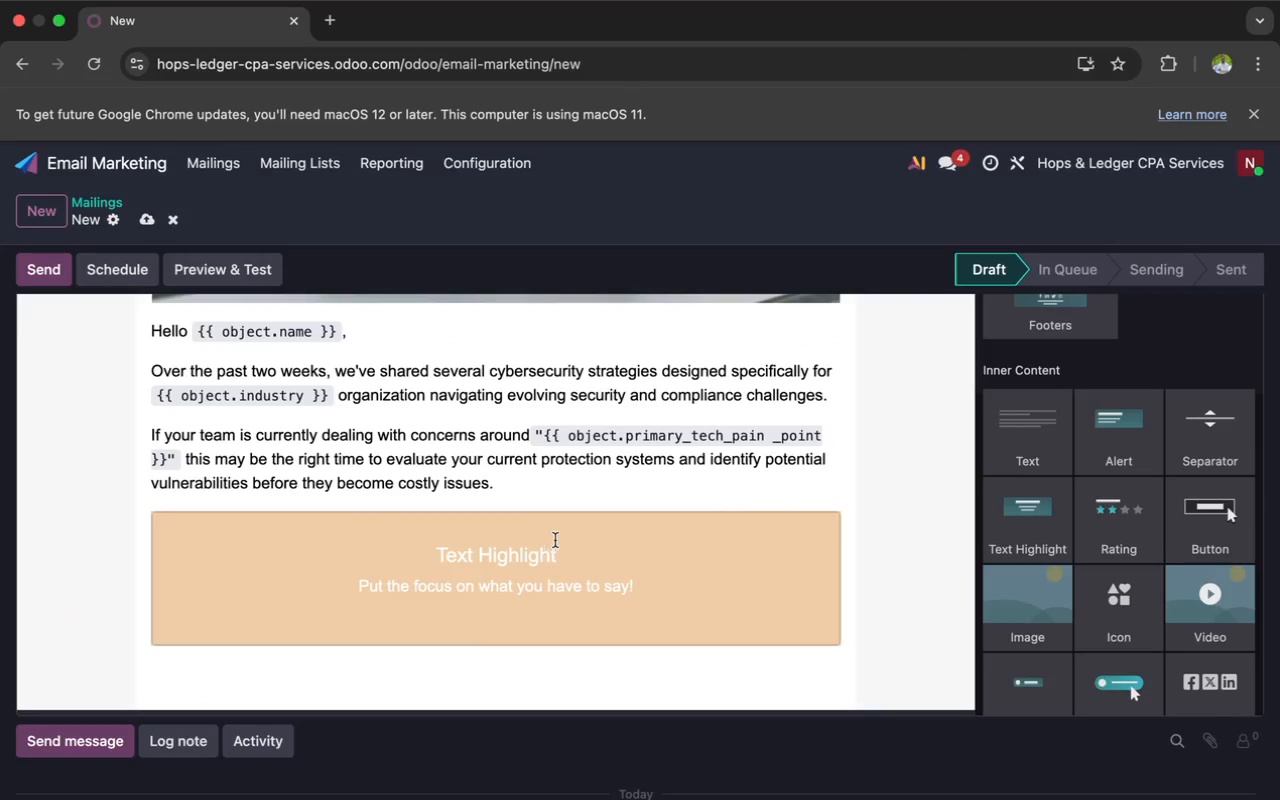 
left_click([581, 560])
 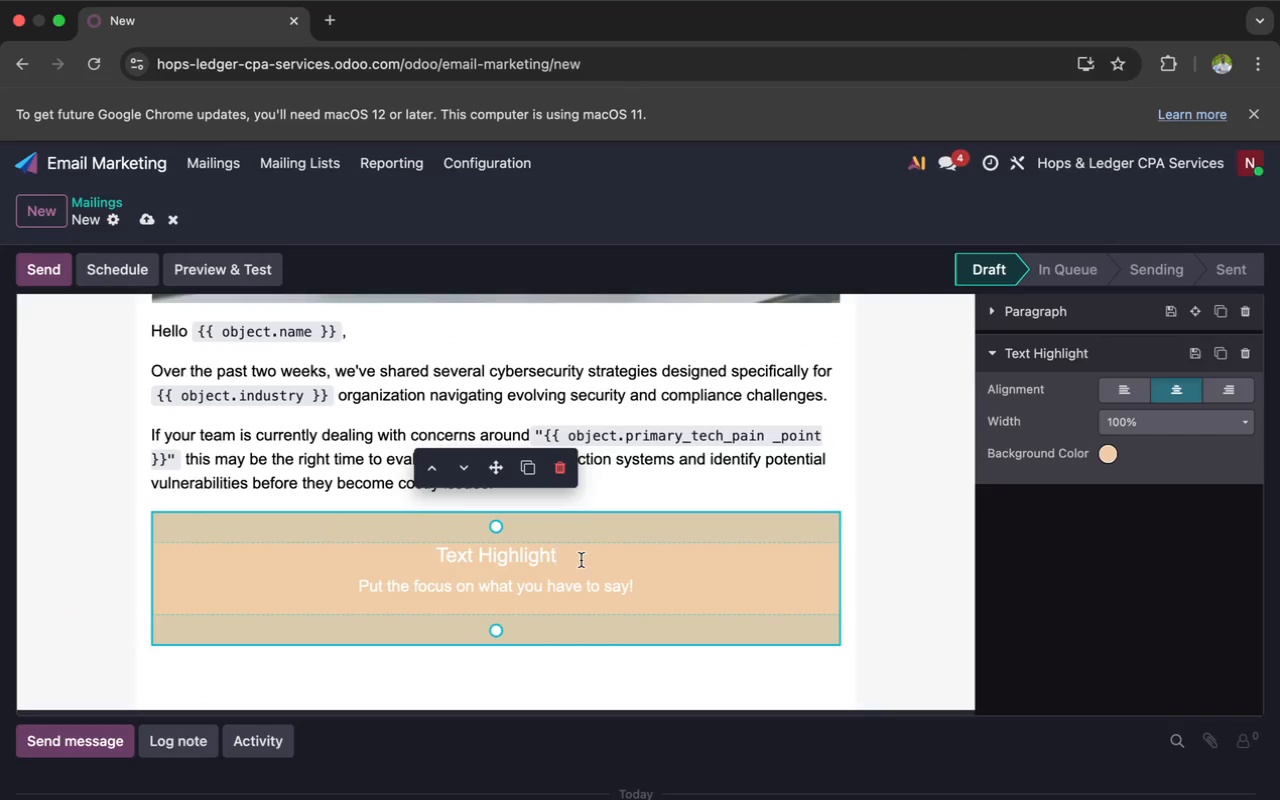 
hold_key(key=Backspace, duration=1.24)
 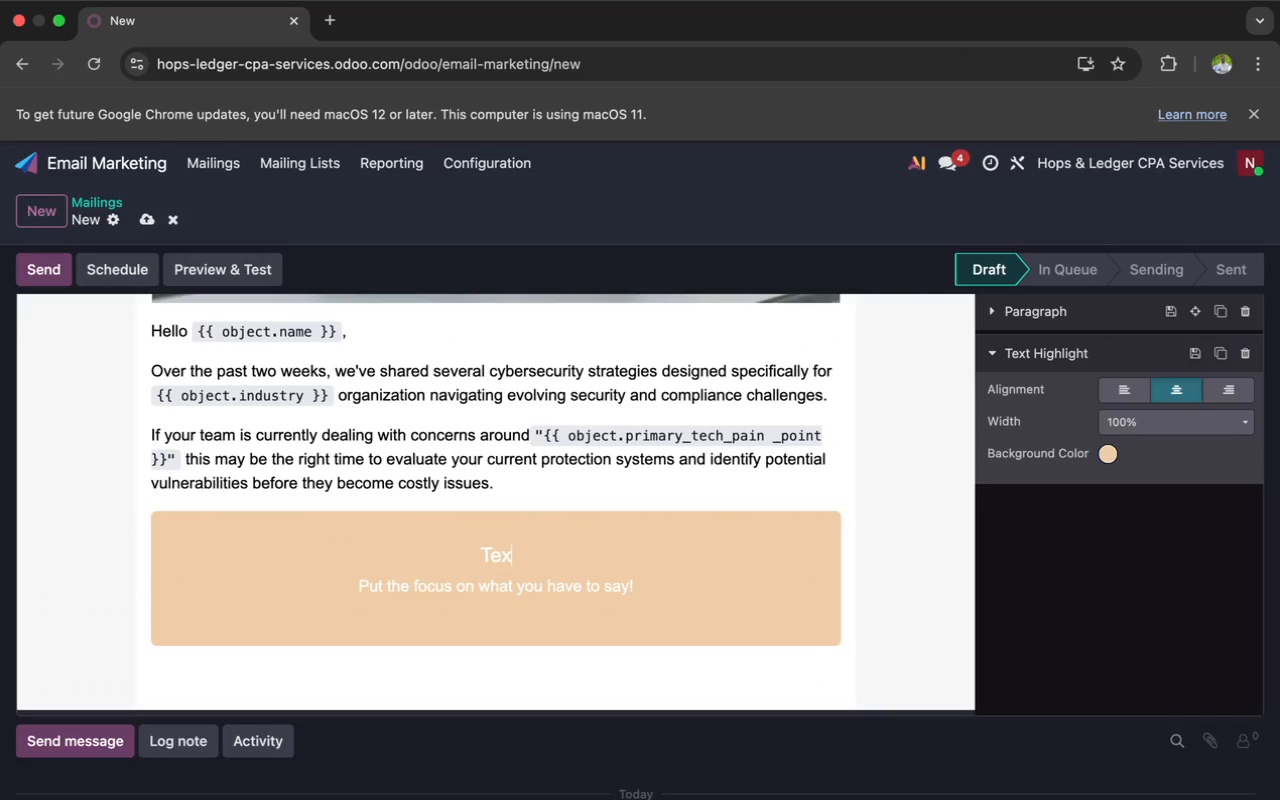 
key(Backspace)
 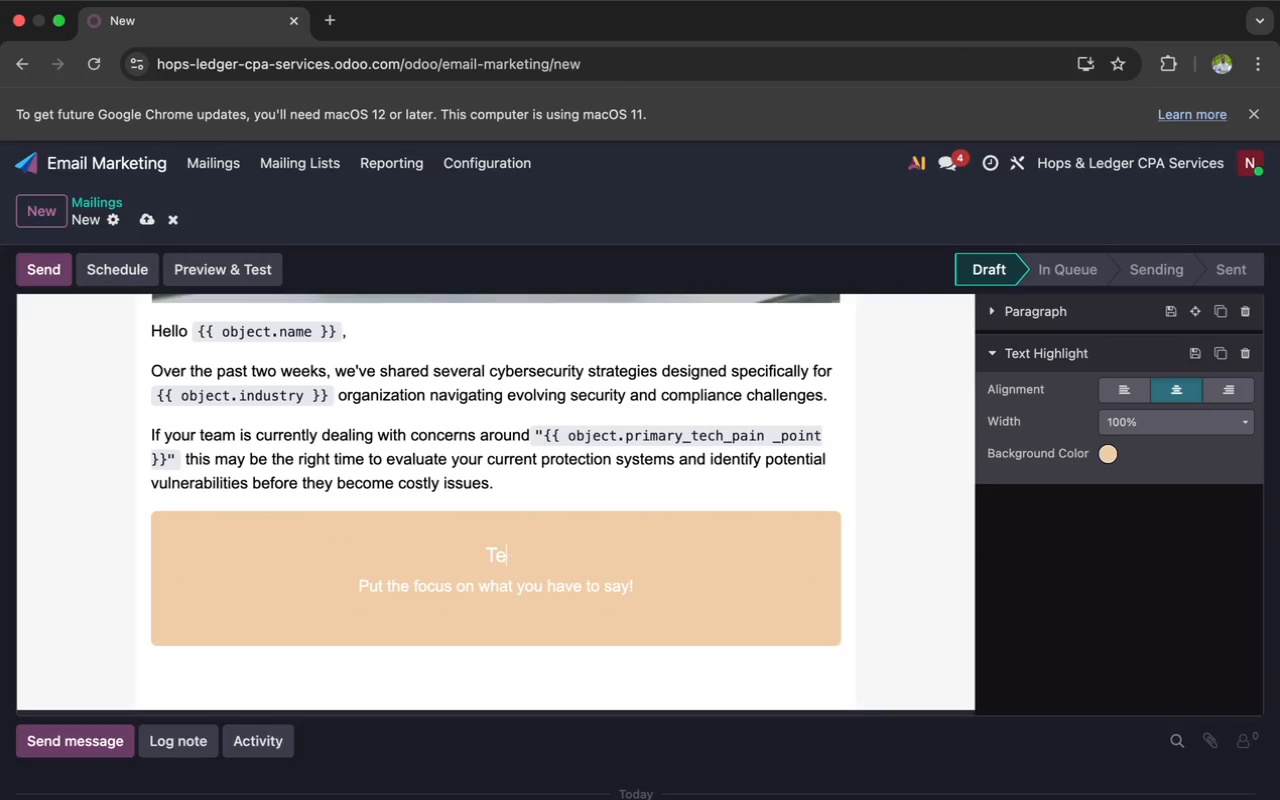 
key(Backspace)
 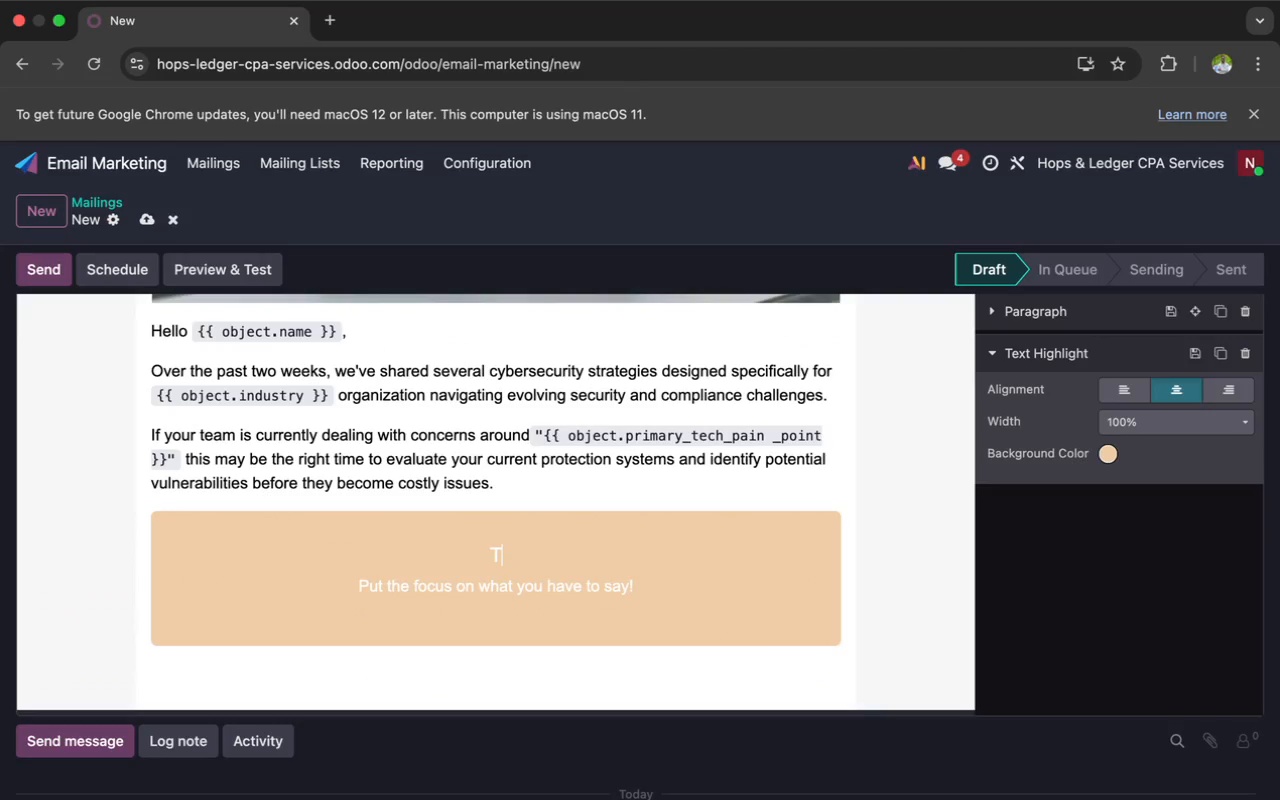 
key(Backspace)
 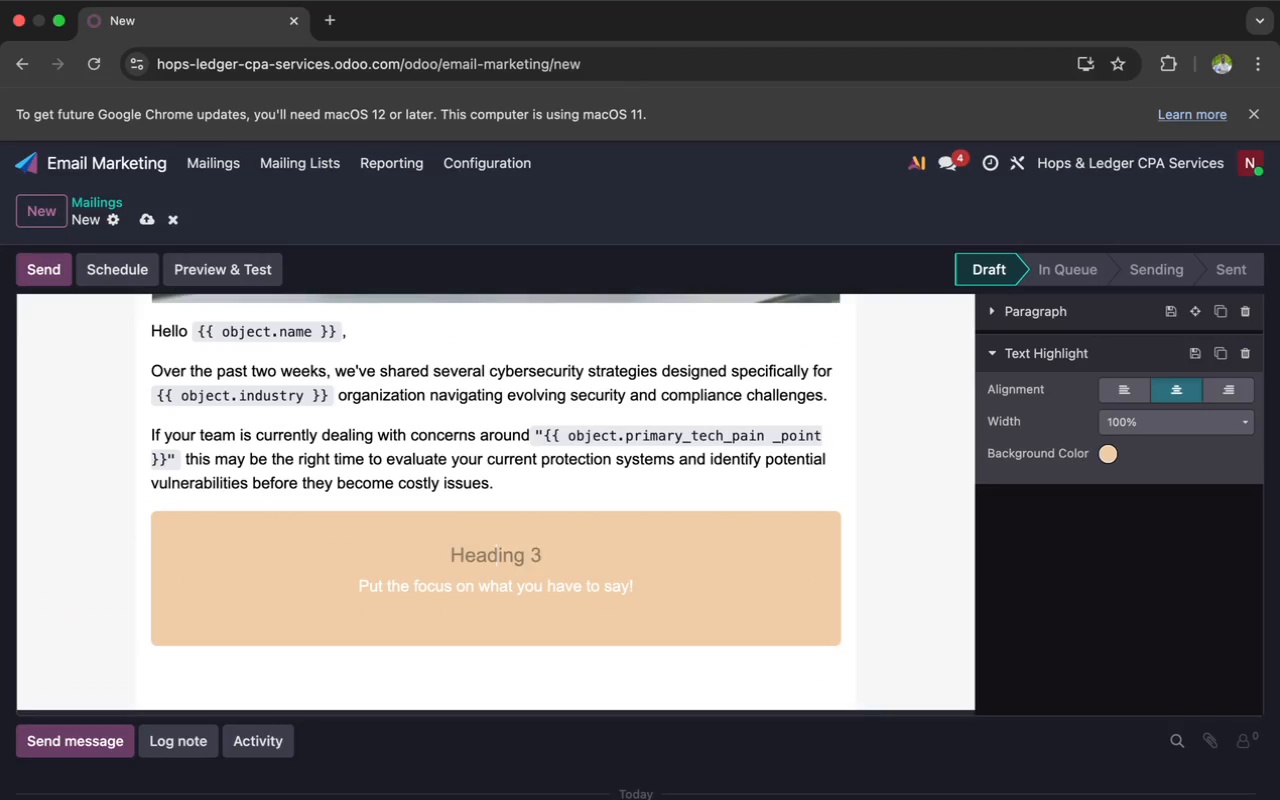 
key(Backspace)
 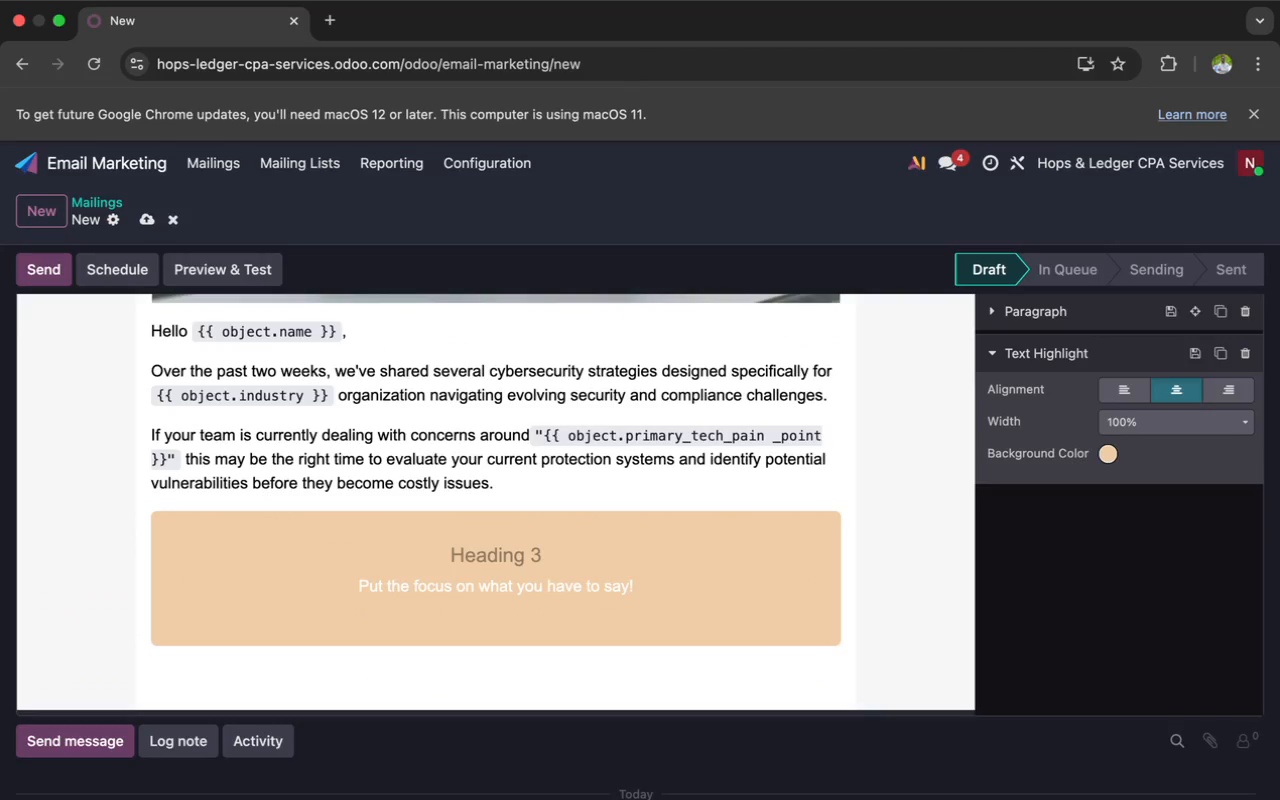 
key(Shift+S)
 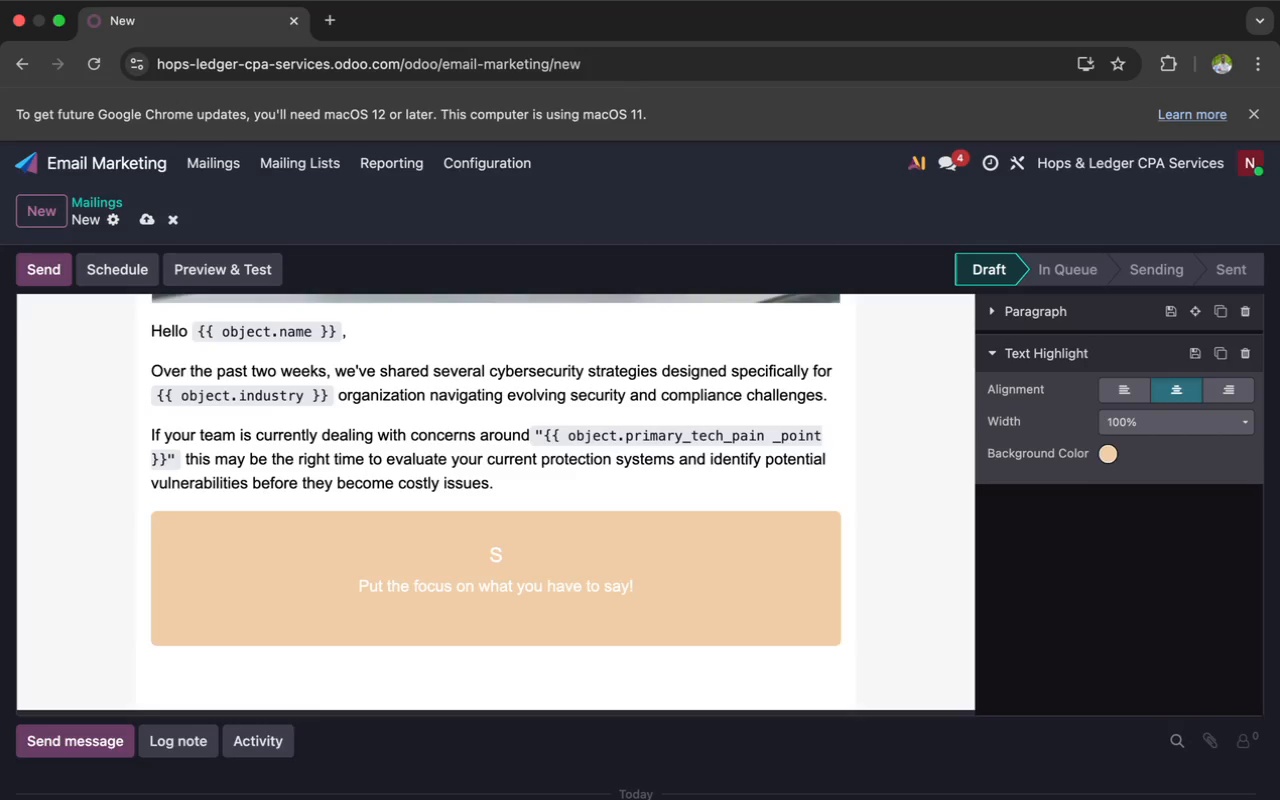 
wait(6.44)
 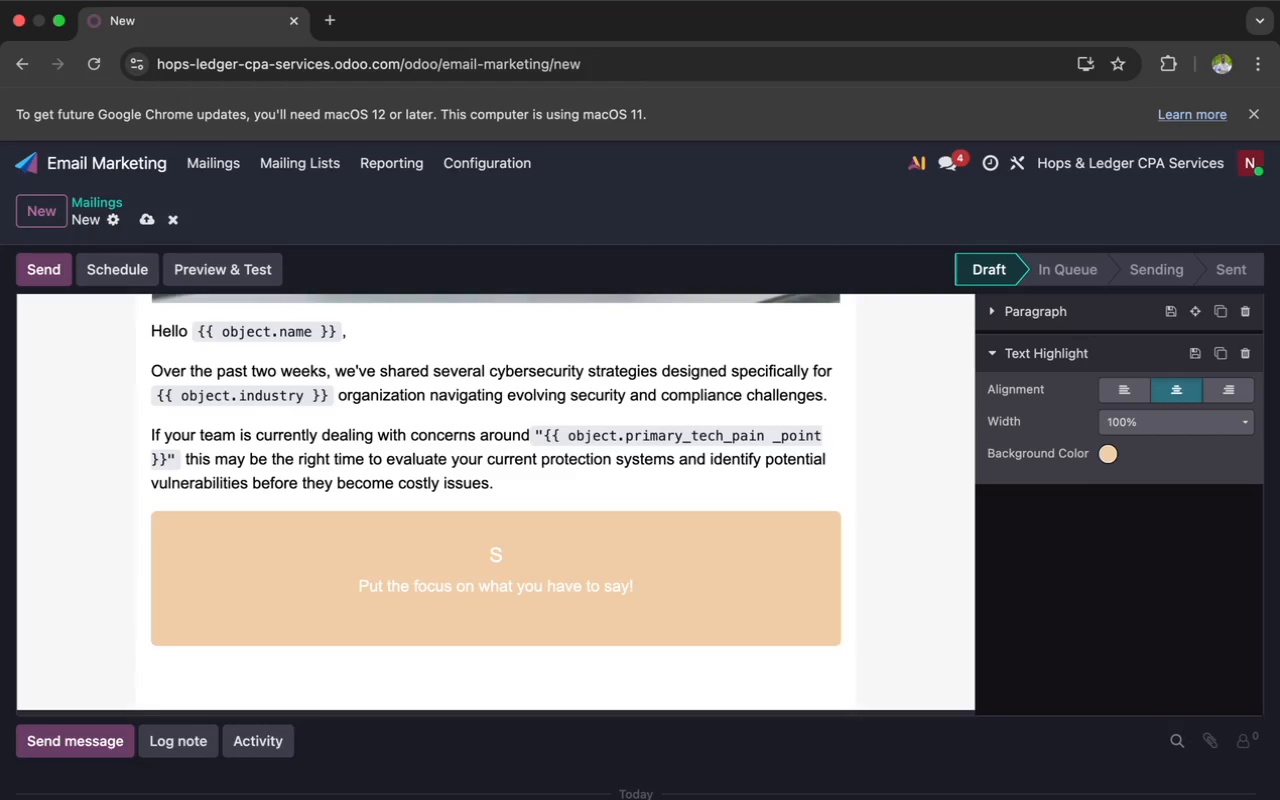 
type(ilver)
 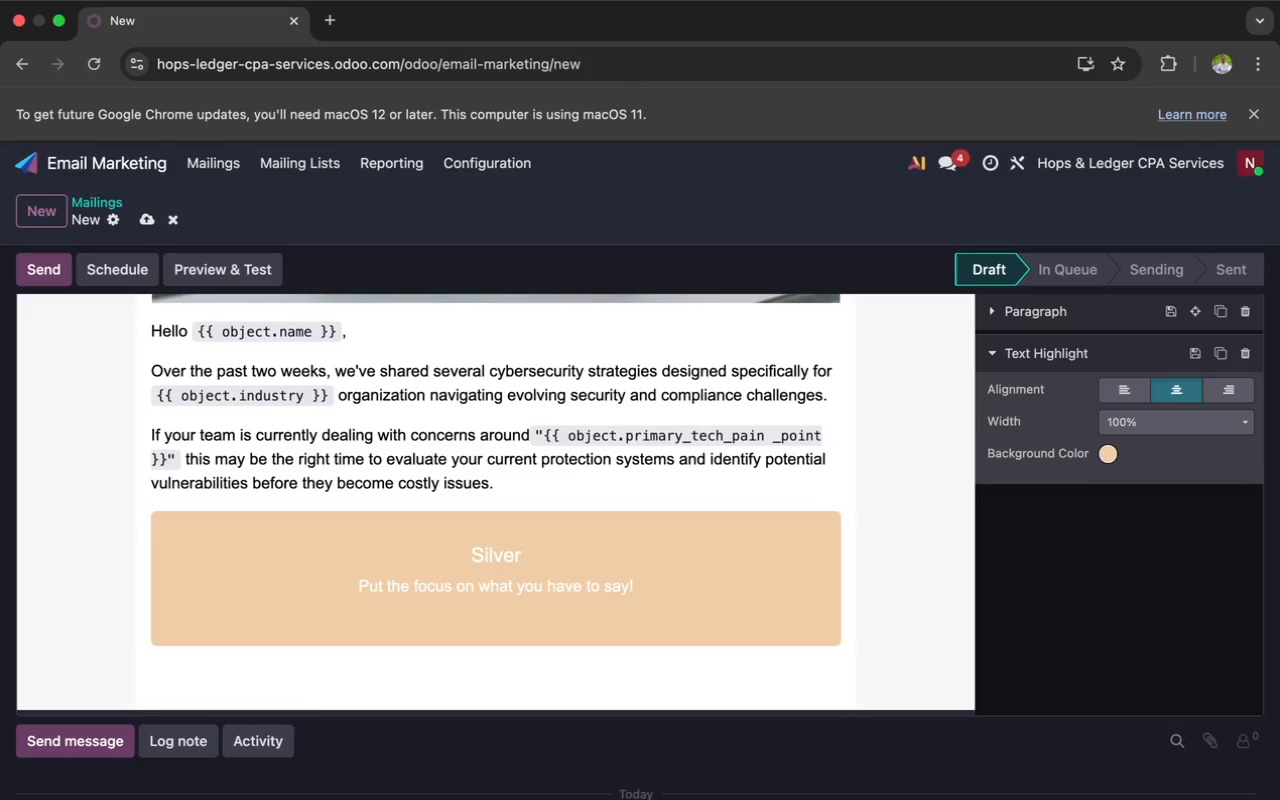 
type(St)
 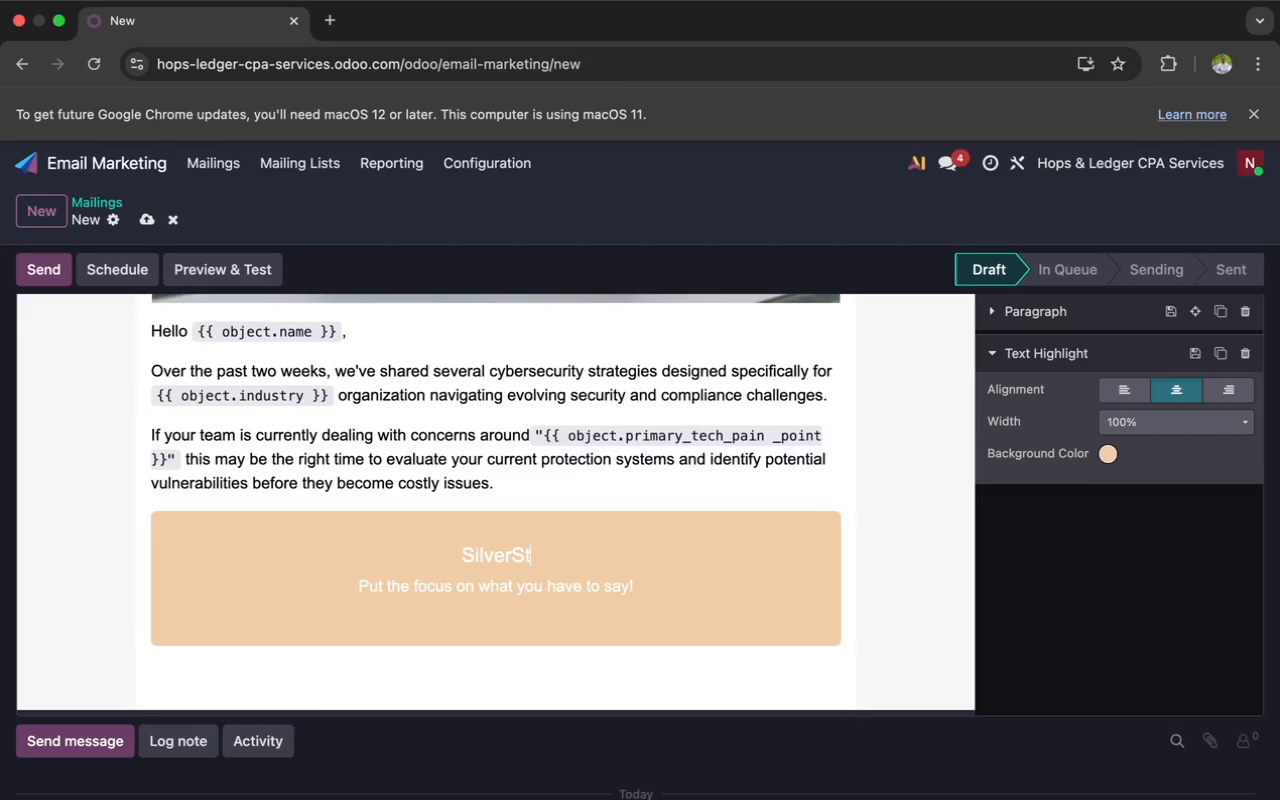 
type(ream IT Pro)
 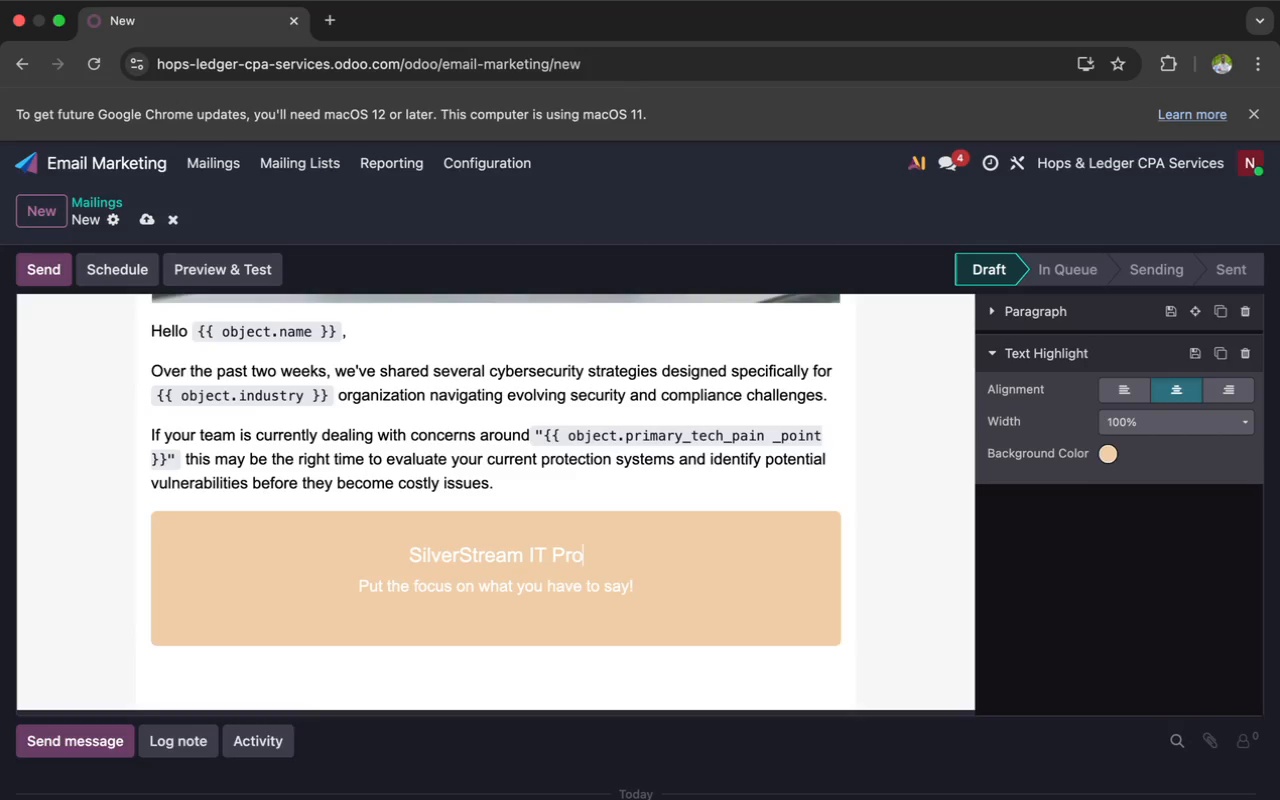 
type(vides)
 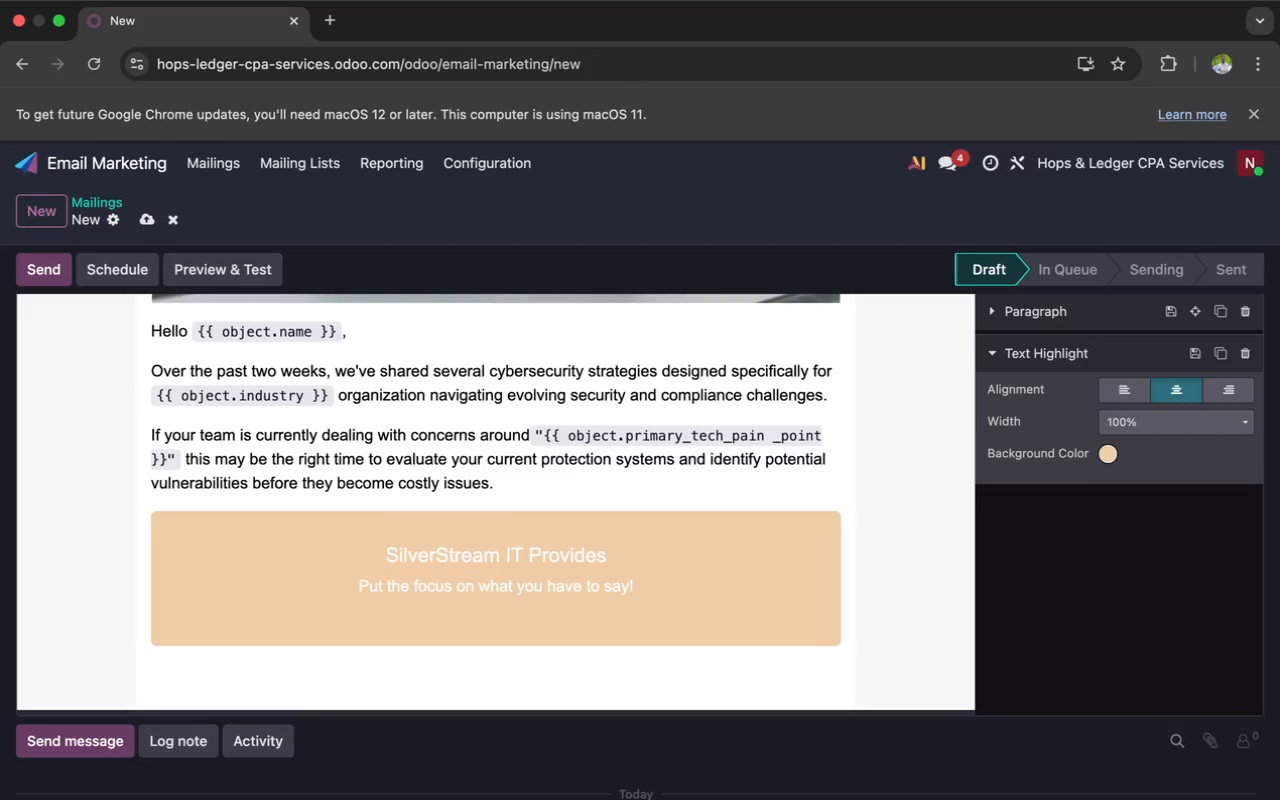 
key(Enter)
 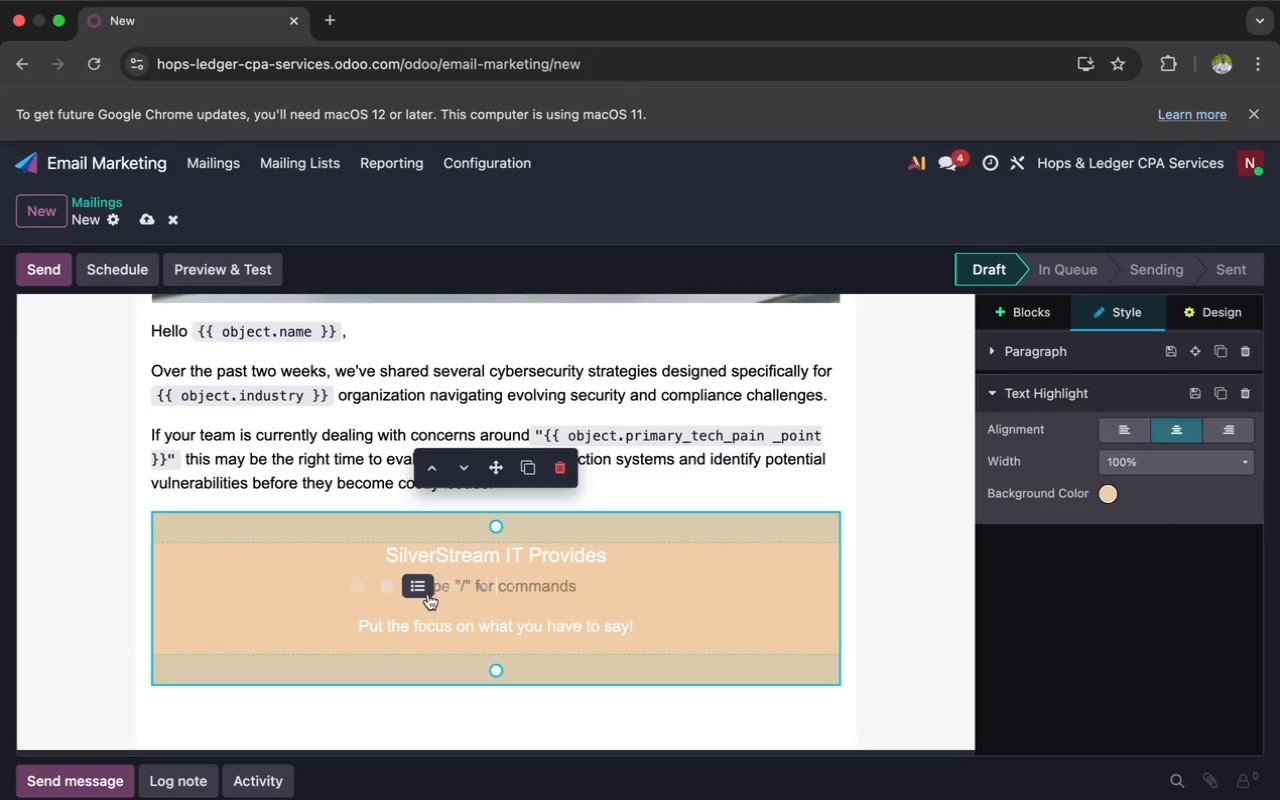 
left_click([418, 589])
 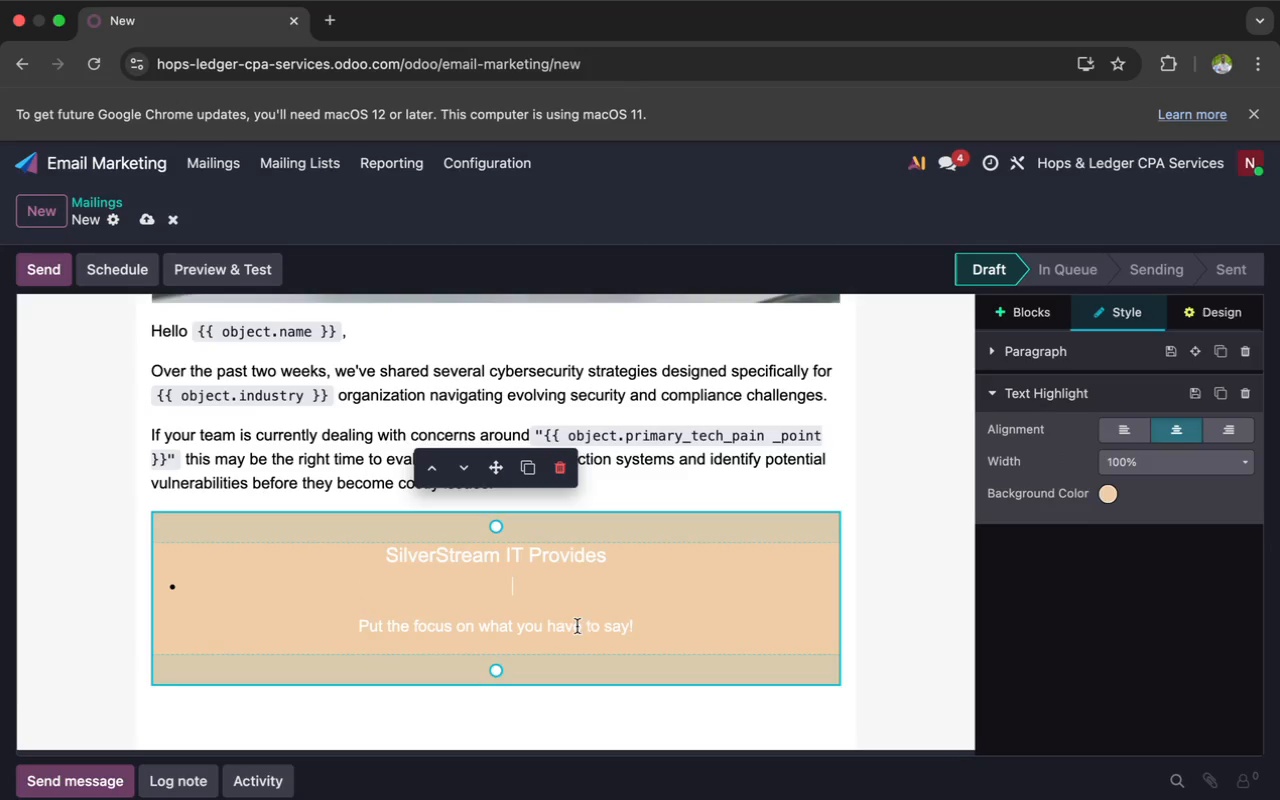 
left_click_drag(start_coordinate=[646, 626], to_coordinate=[351, 626])
 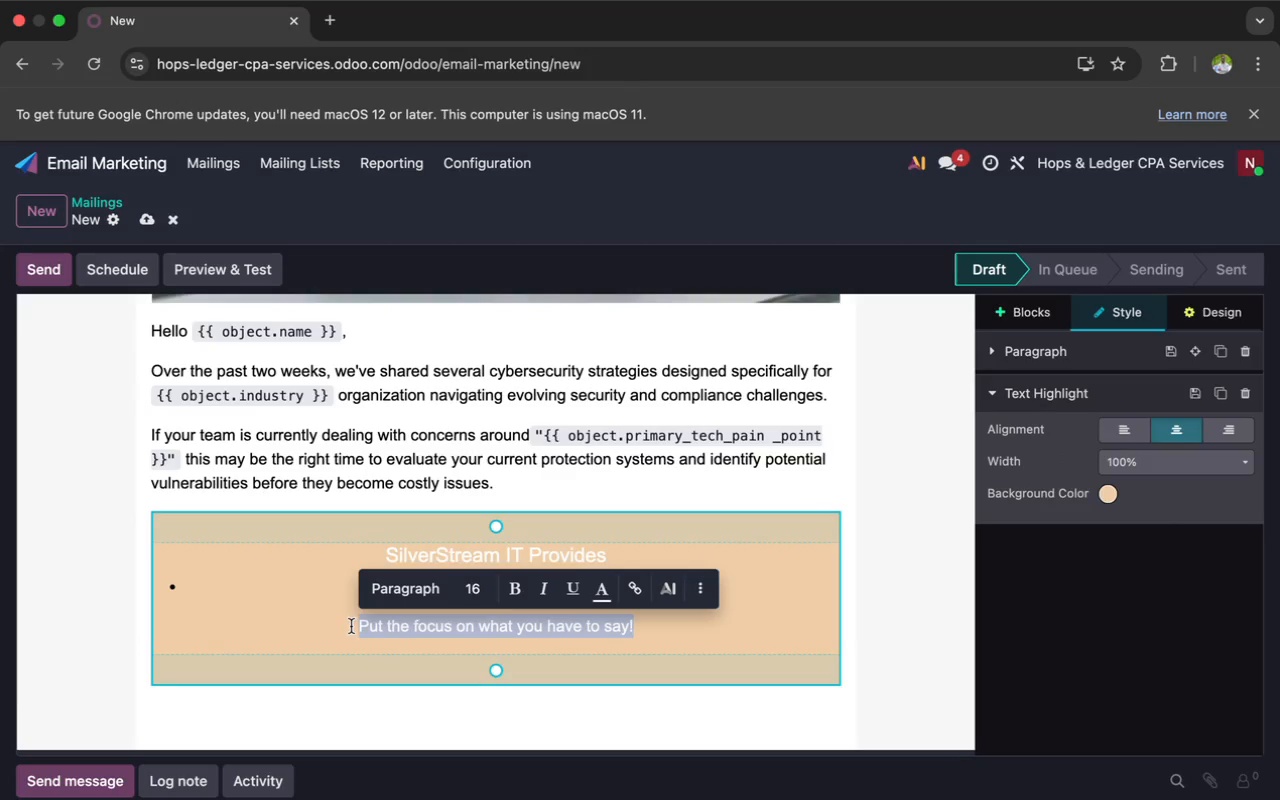 
key(Backspace)
 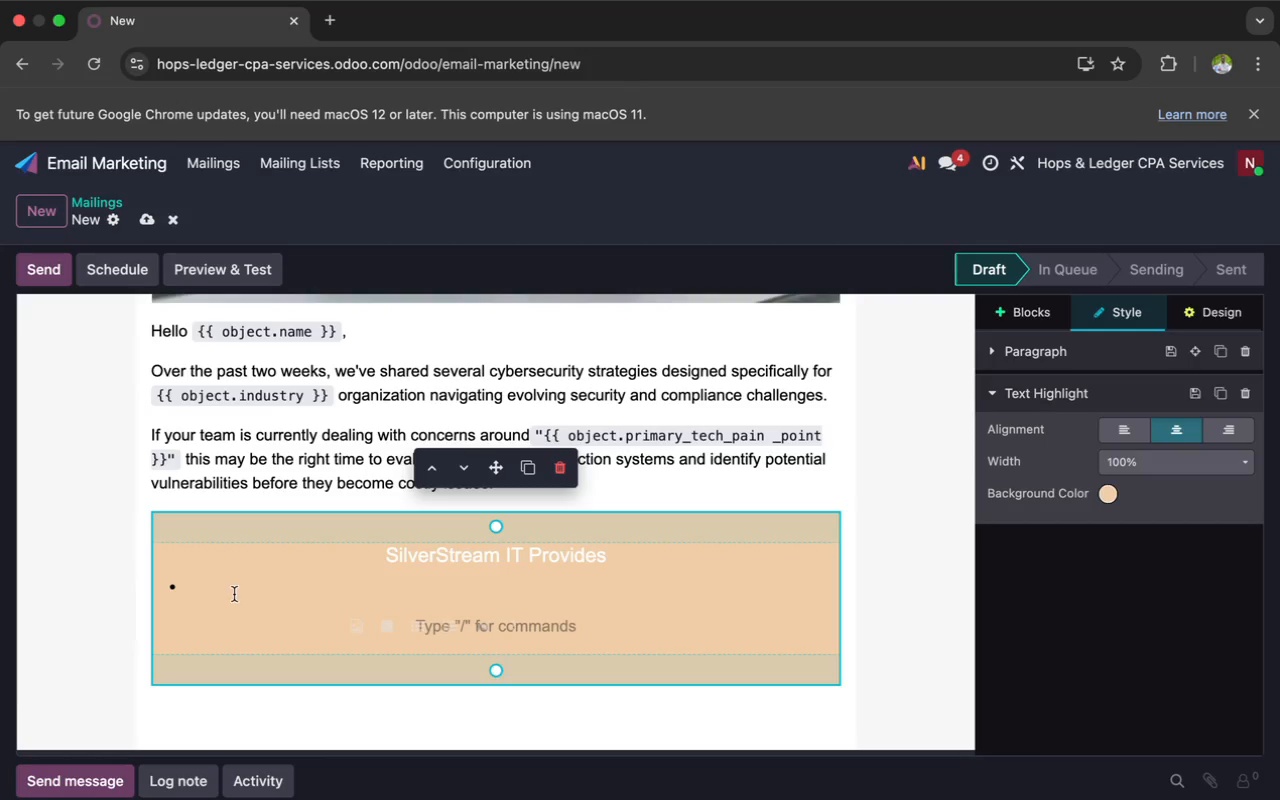 
left_click([306, 587])
 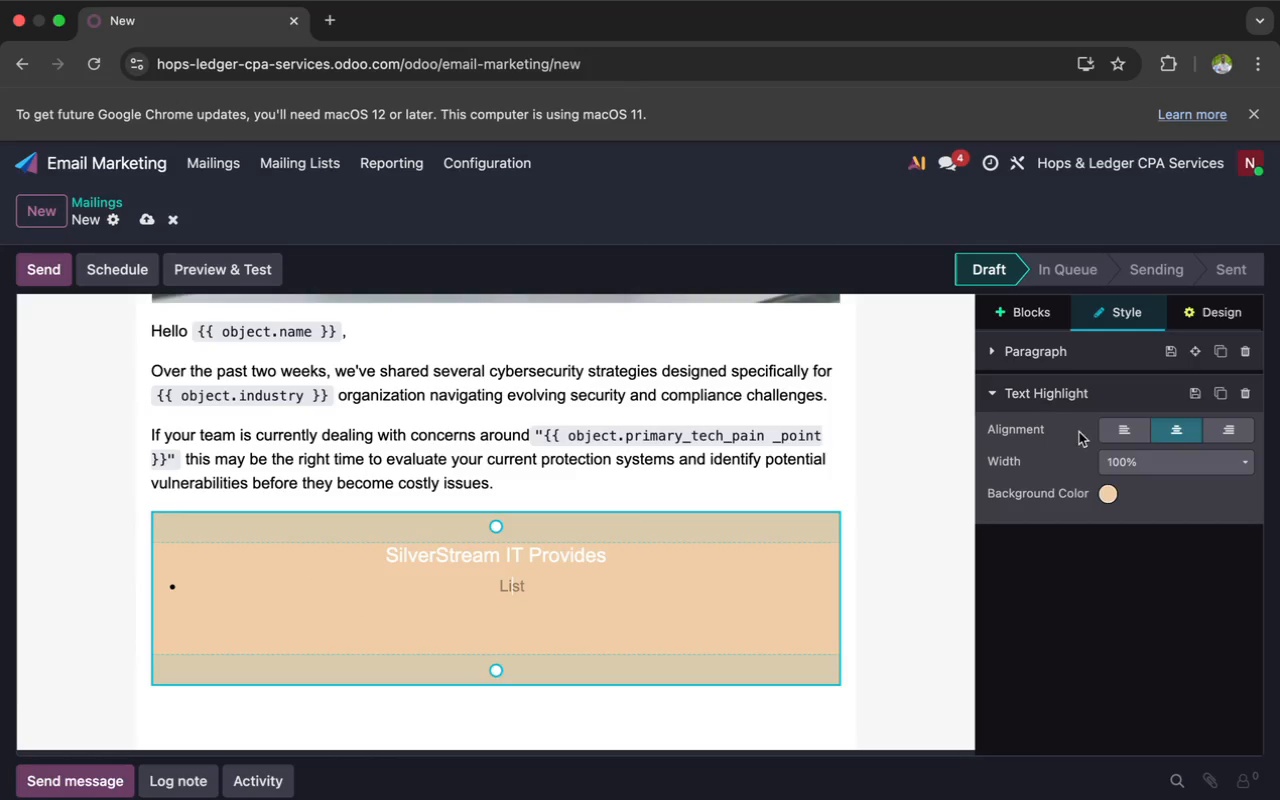 
left_click([1112, 430])
 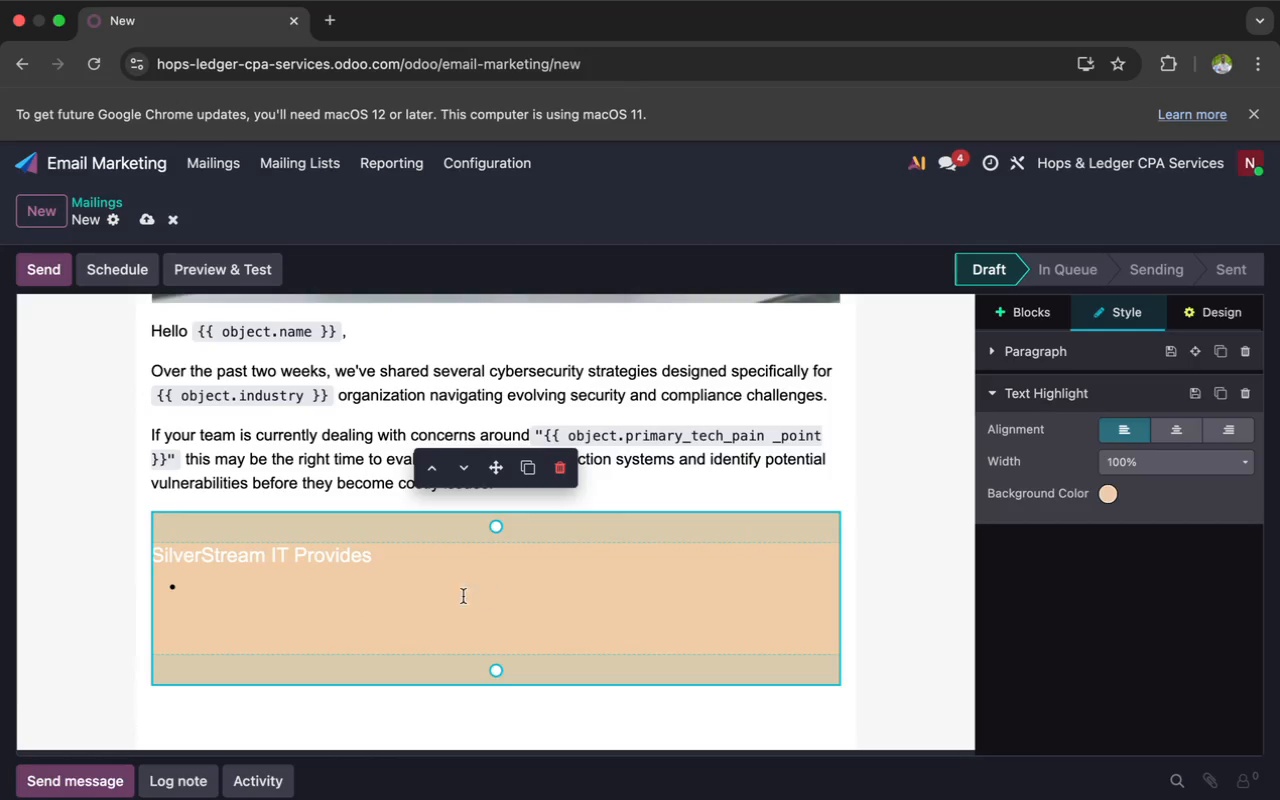 
left_click([364, 590])
 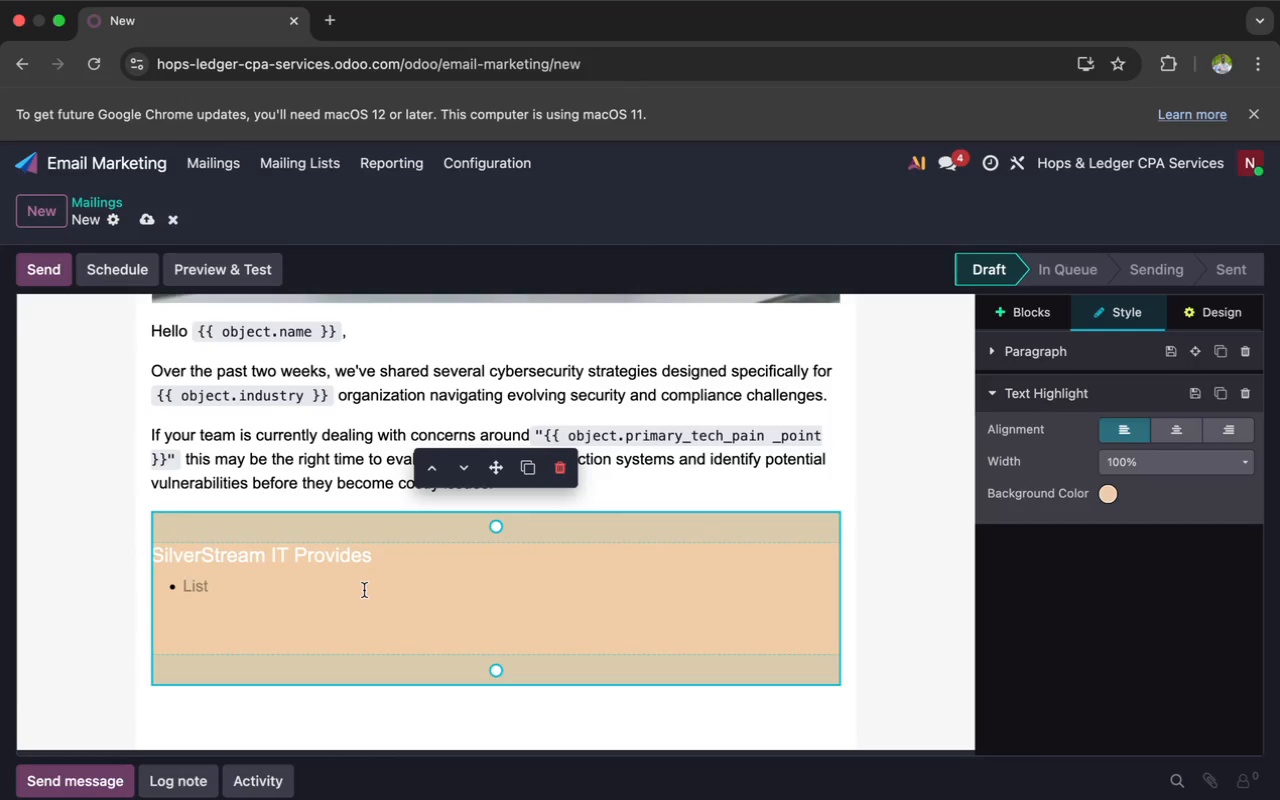 
type(Network Security M)
key(Backspace)
type(management)
 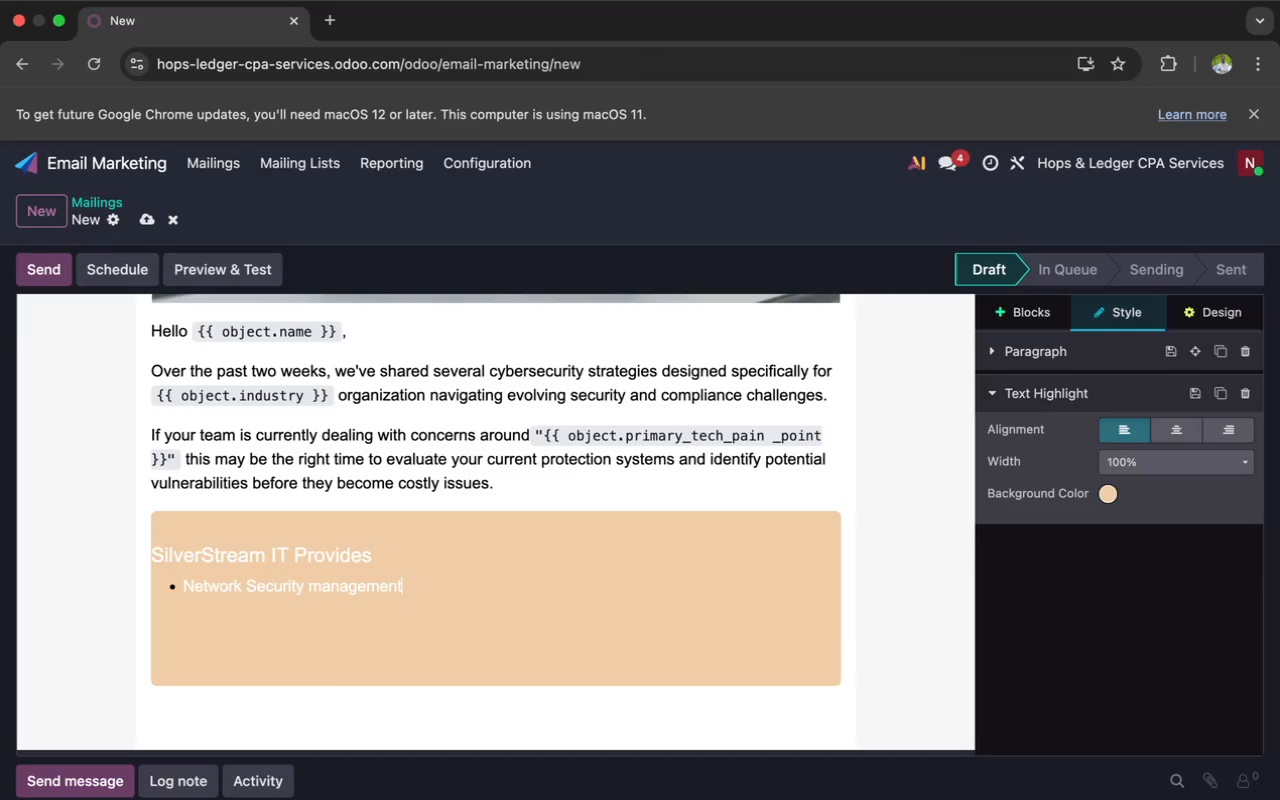 
key(Enter)
 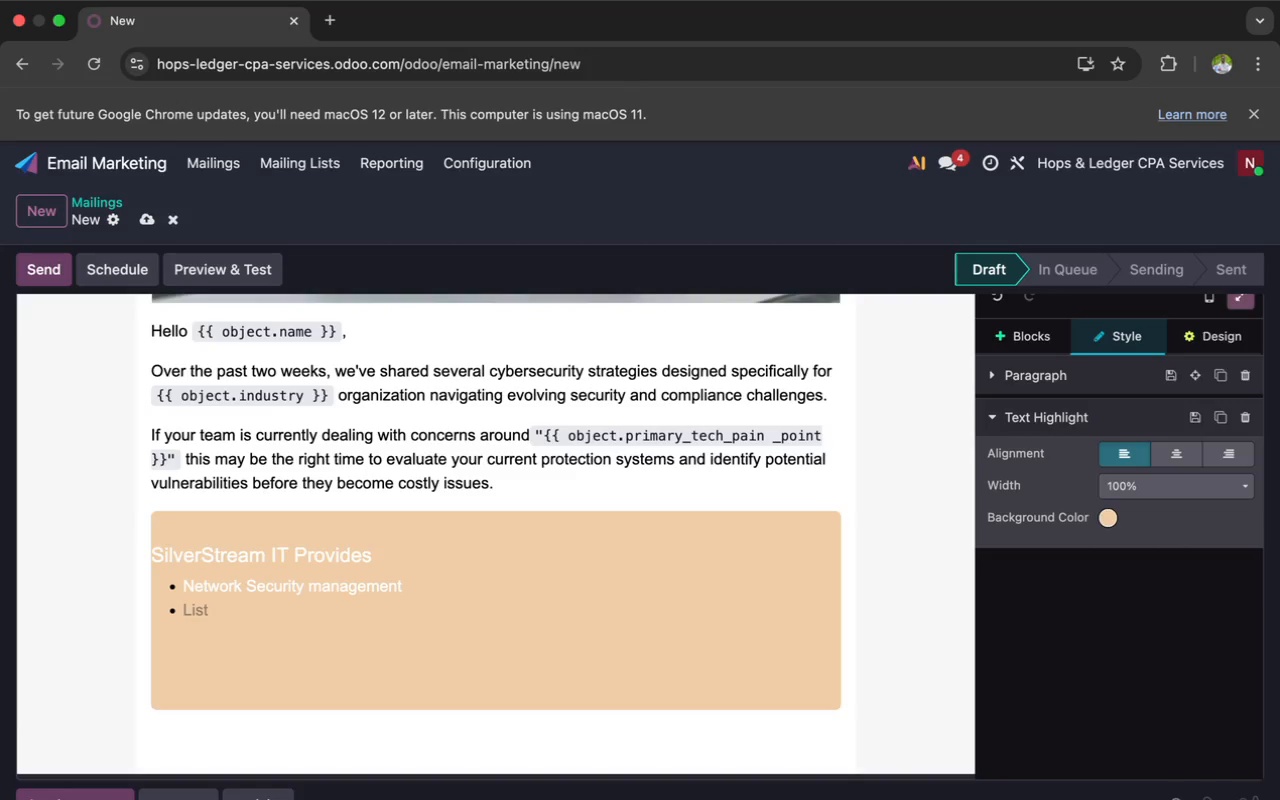 
type(Secure Clu)
 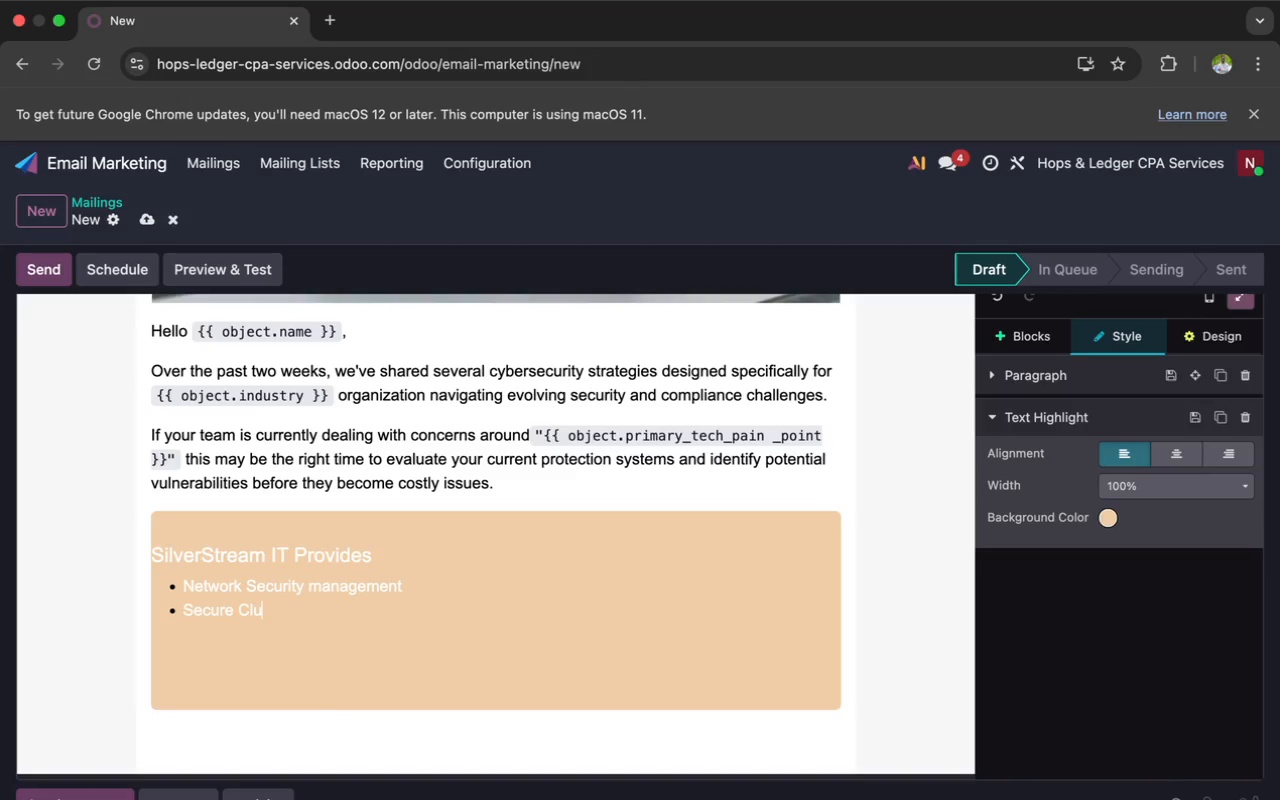 
key(Backspace)
type(oud migration)
 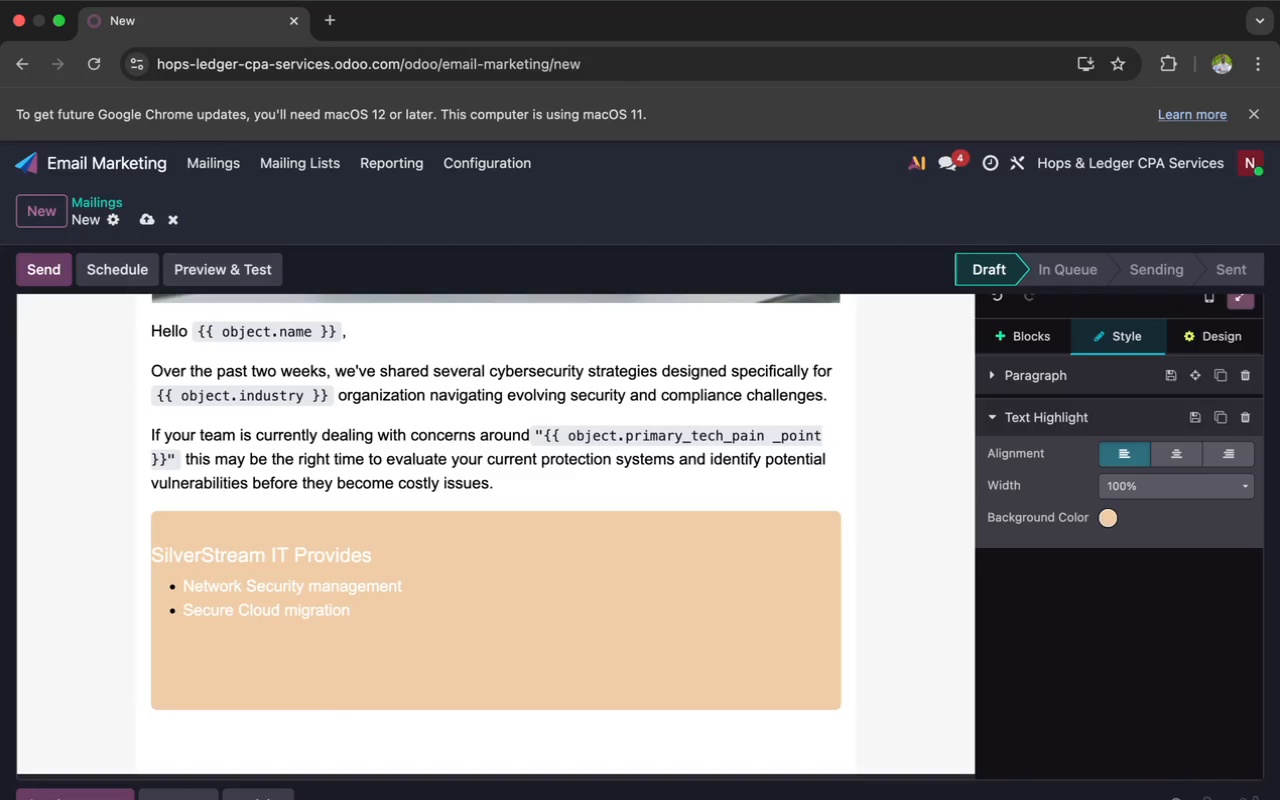 
key(Enter)
 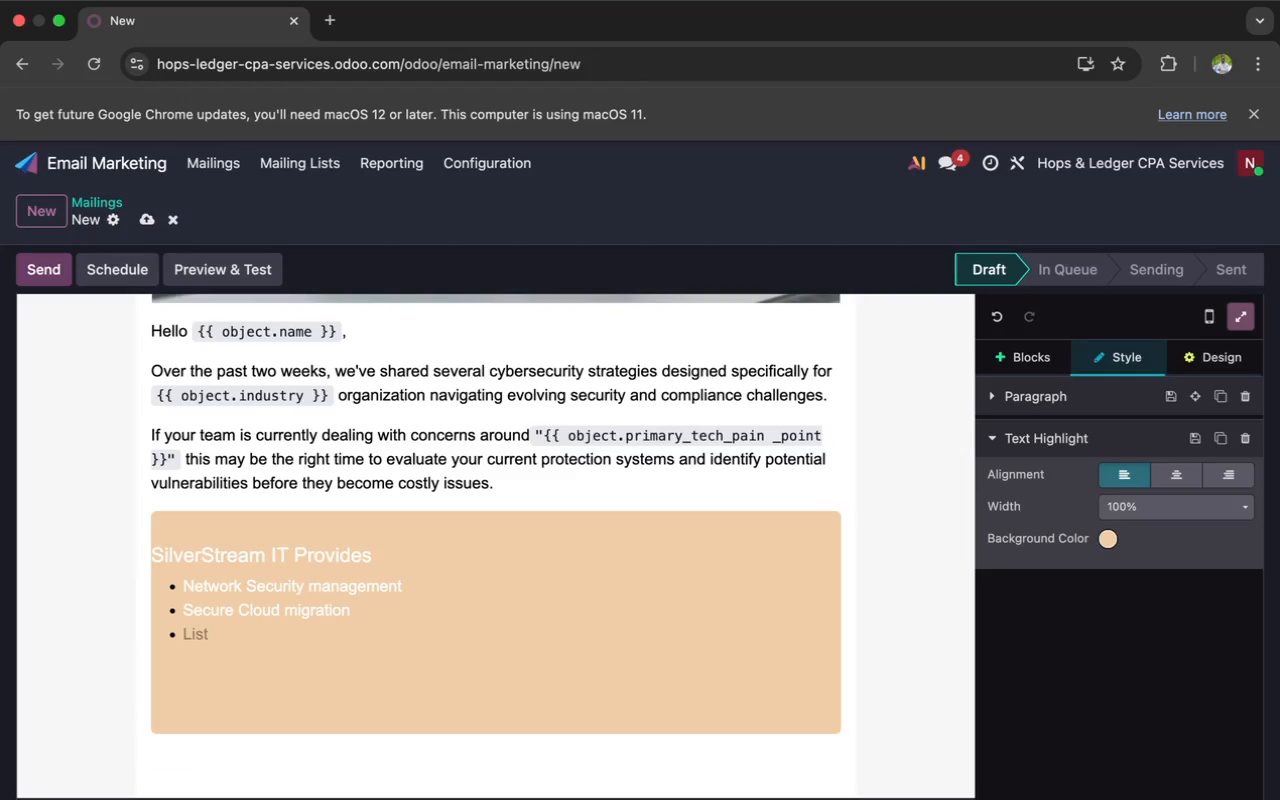 
type(Compil)
key(Backspace)
key(Backspace)
type(liance focused infrastr)
 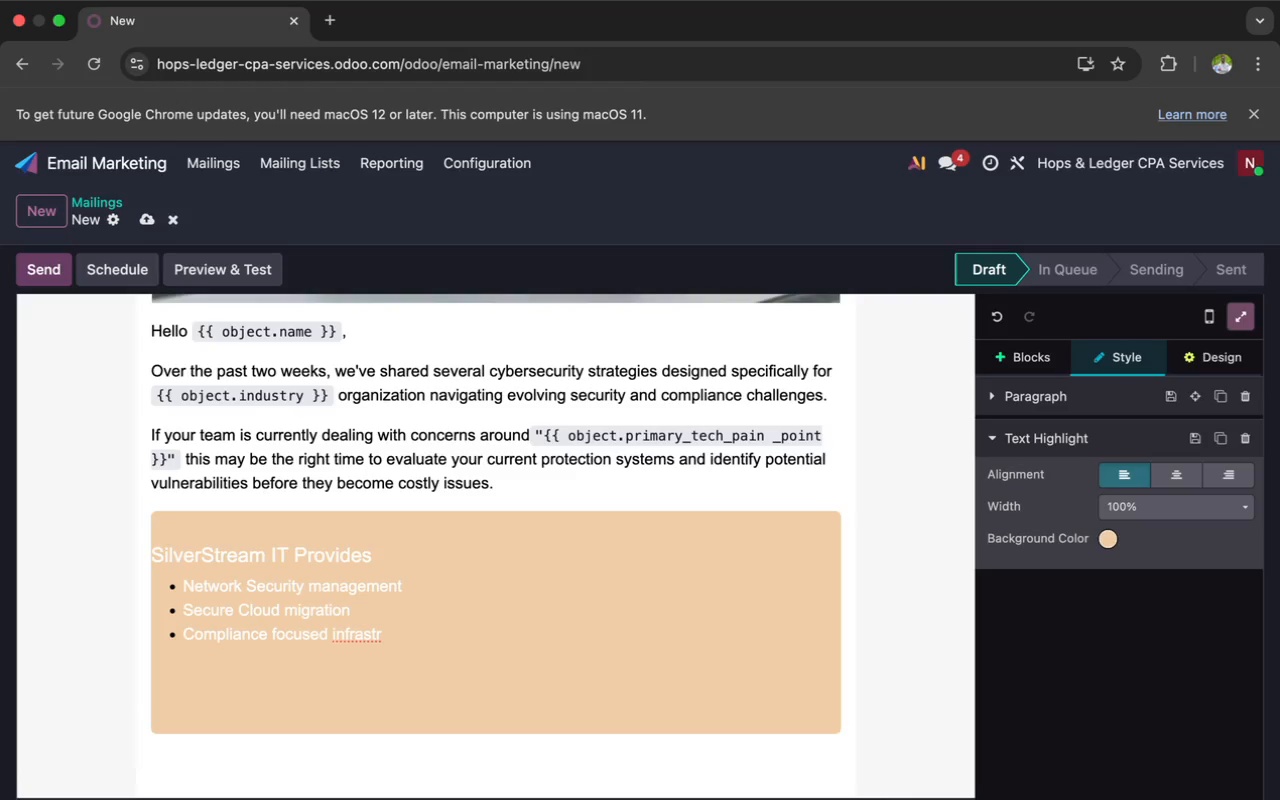 
type(ucture)
 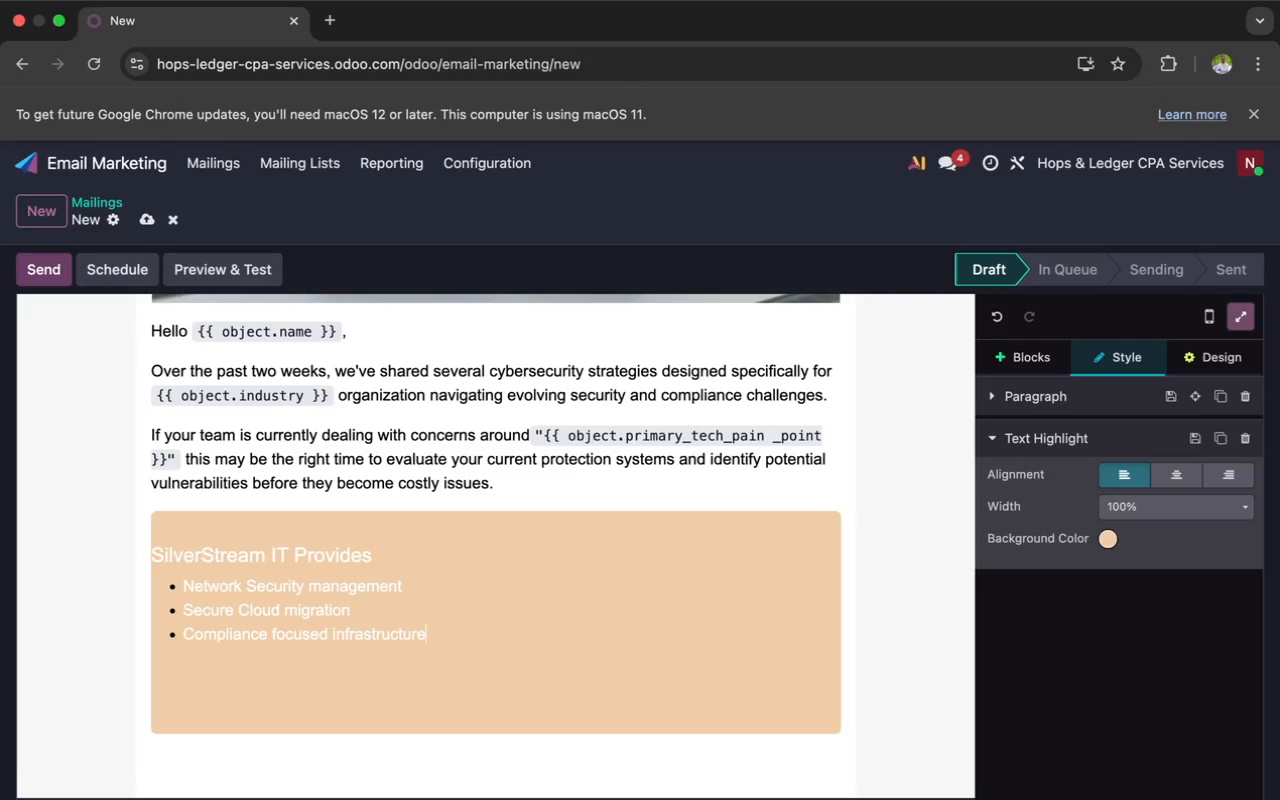 
key(Enter)
 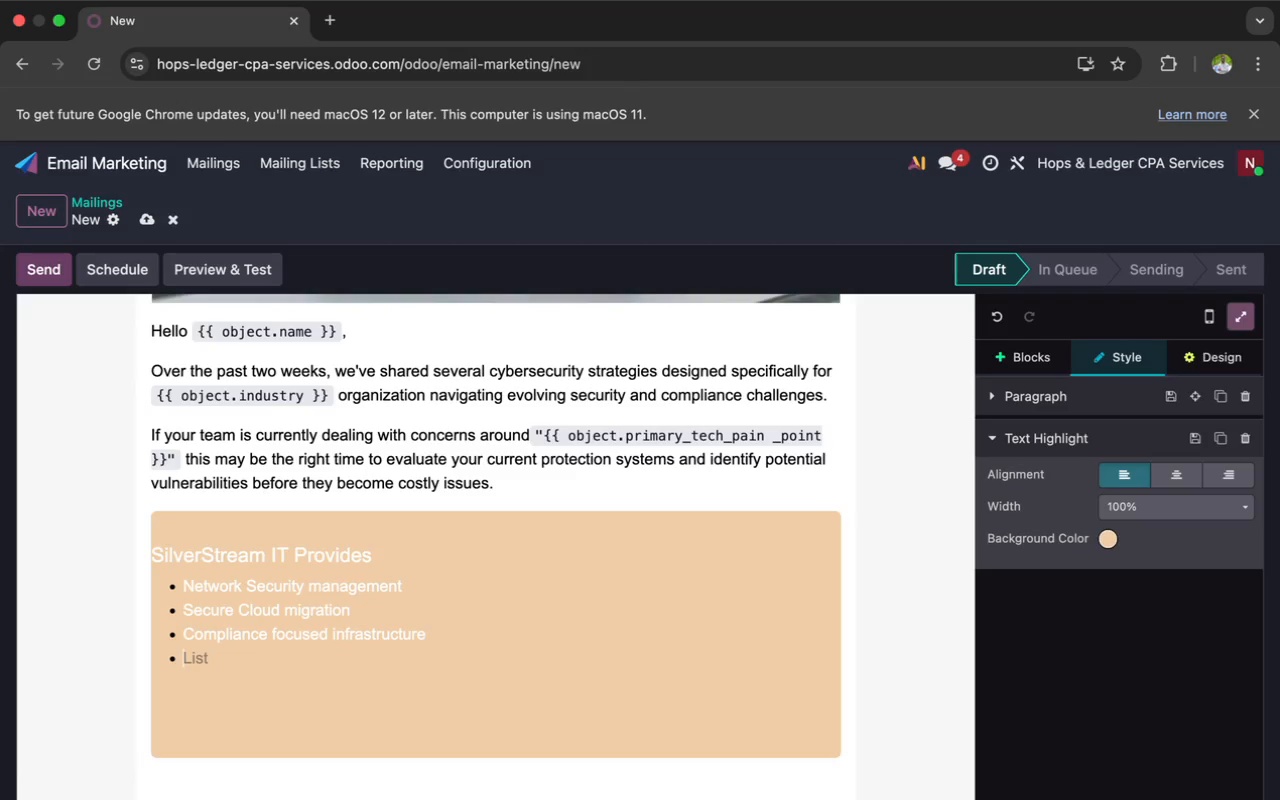 
type(Threat monitoring)
 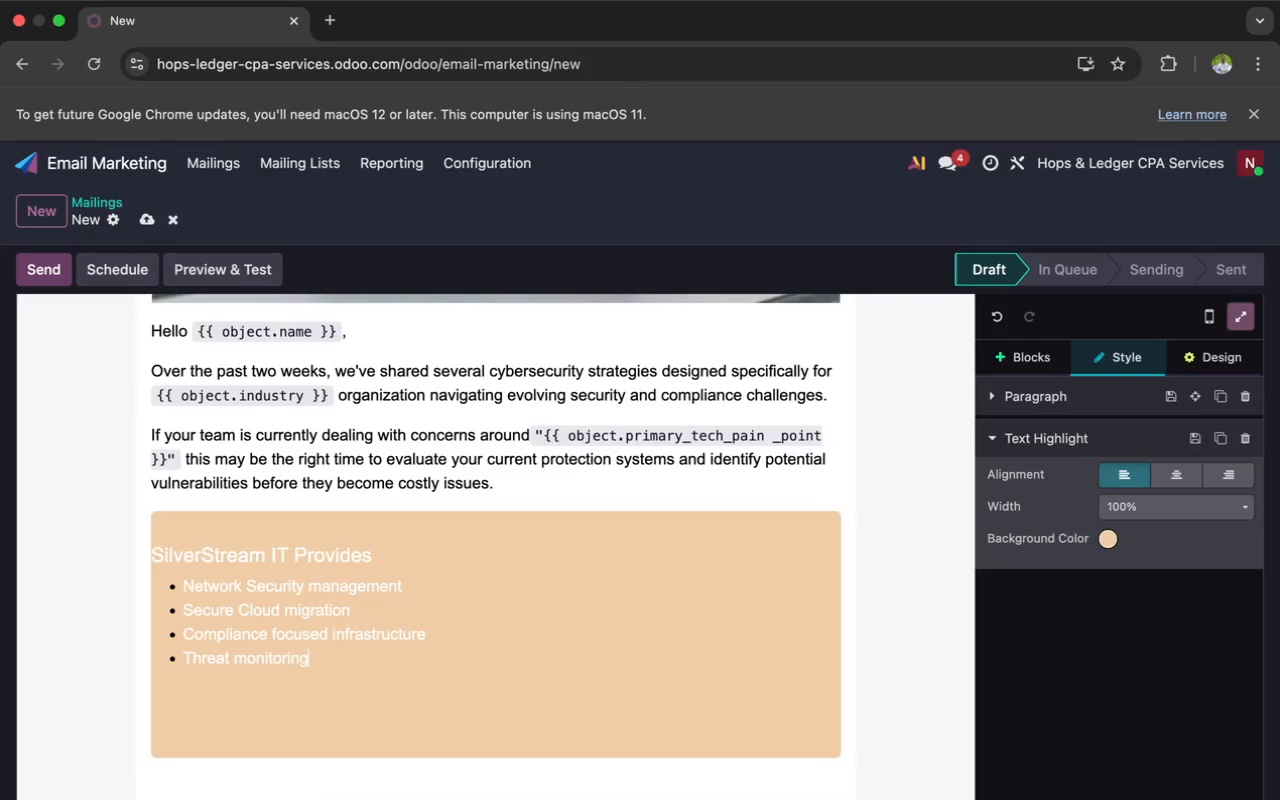 
key(Enter)
 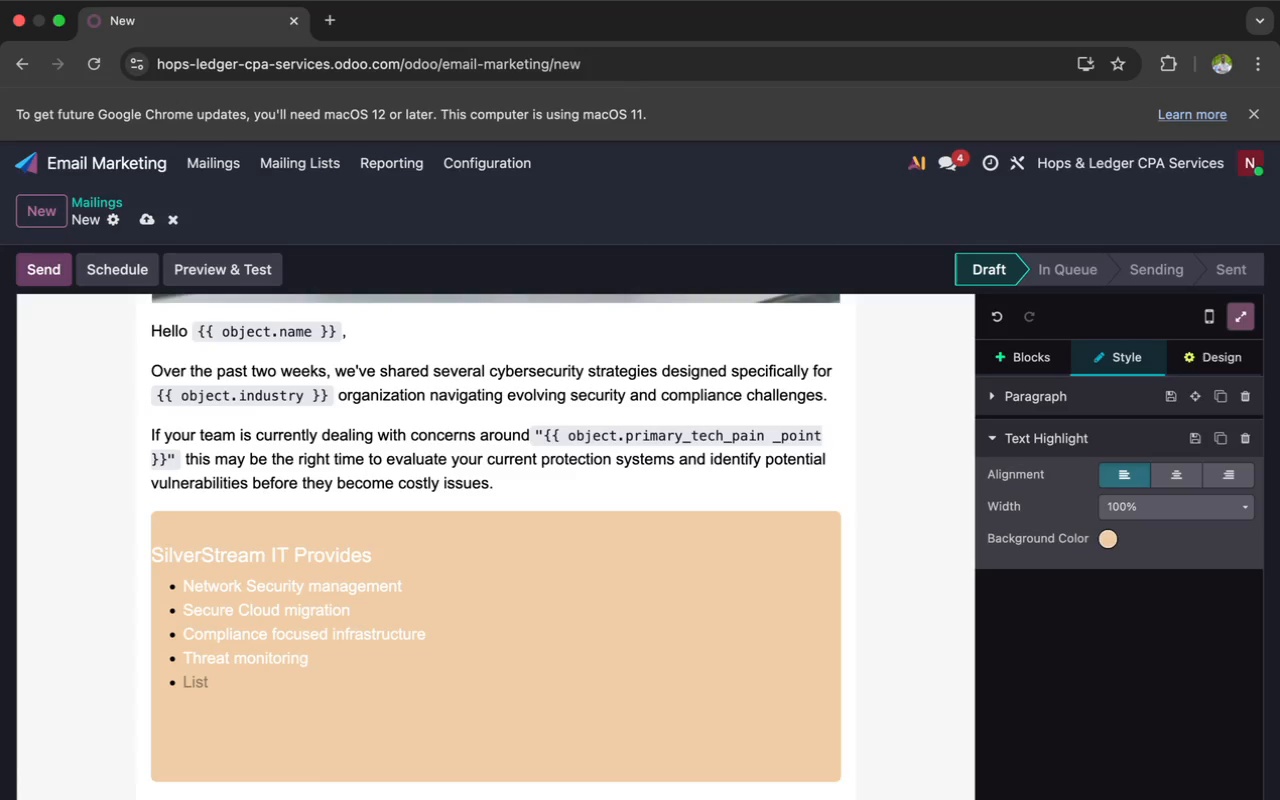 
type(Backuo)
key(Backspace)
type(p & Di)
key(Backspace)
key(Backspace)
type(disase)
 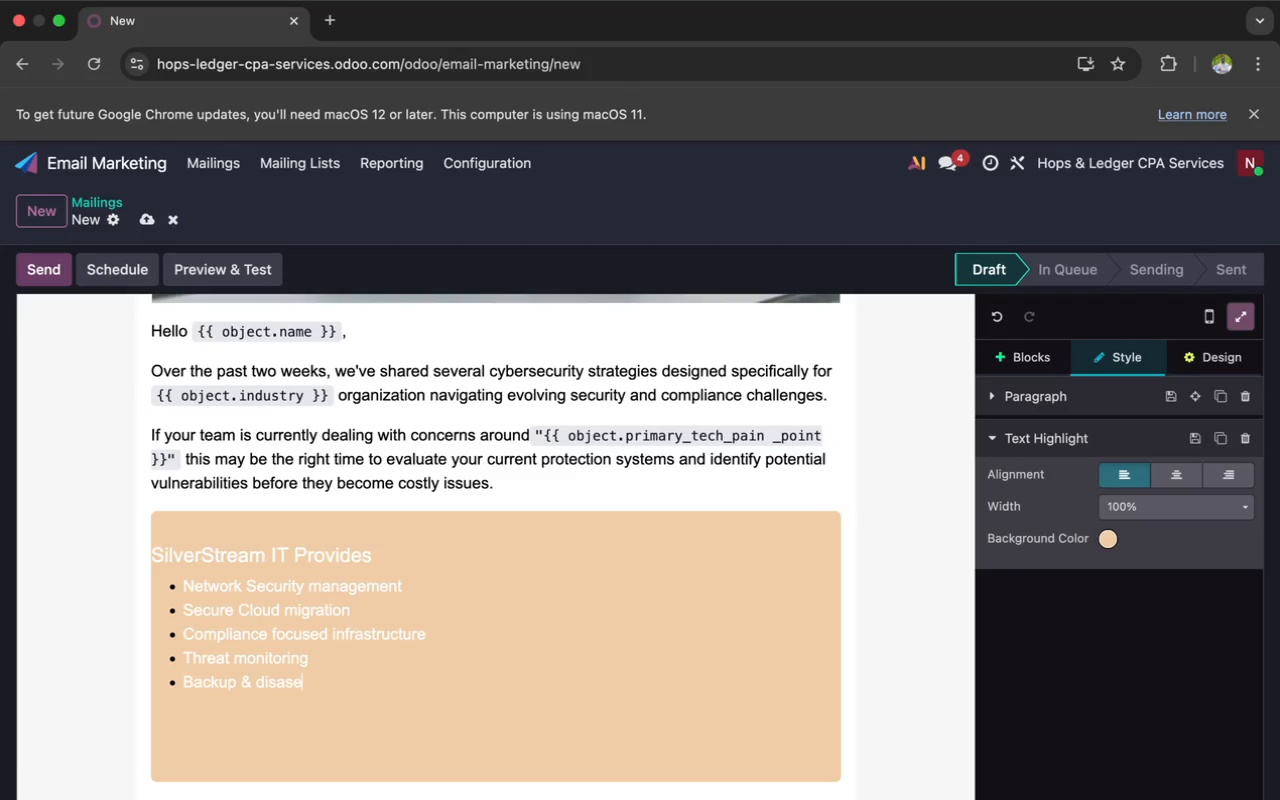 
wait(5.27)
 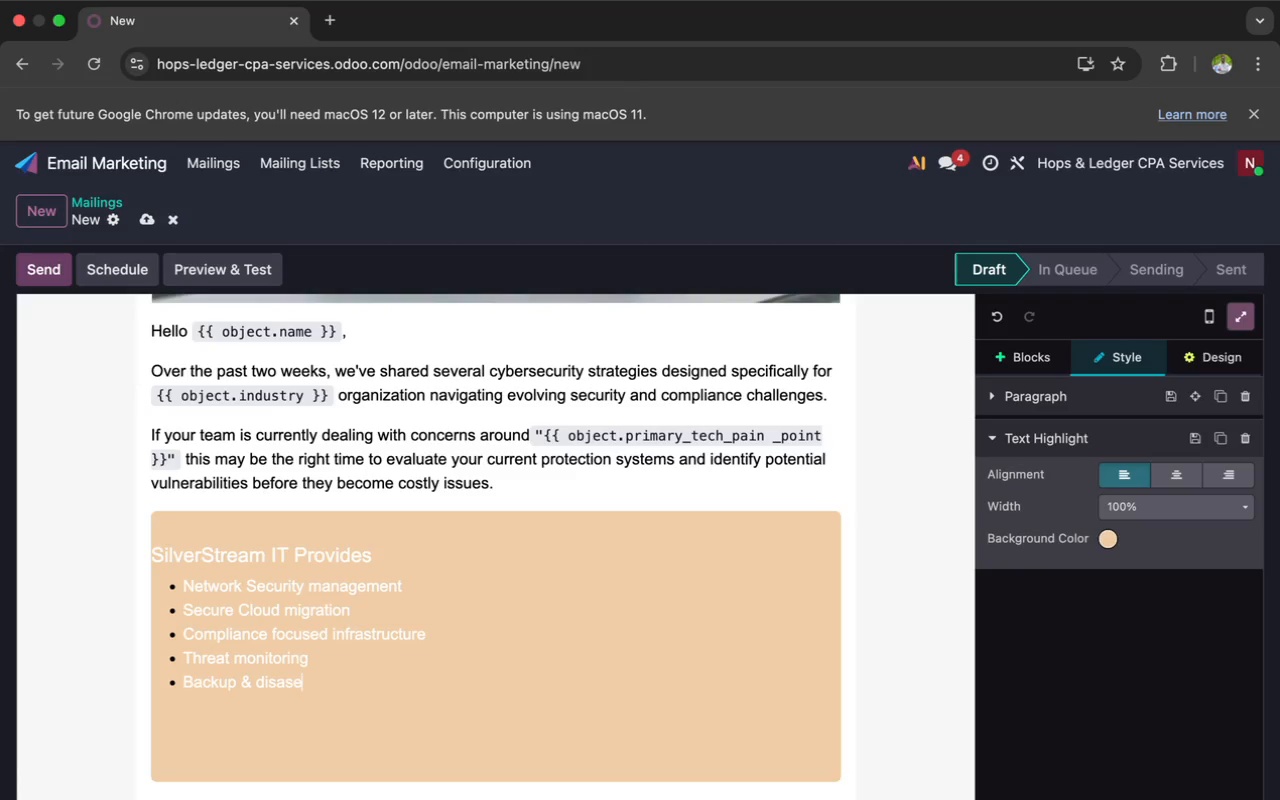 
key(Backspace)
type(ter)
 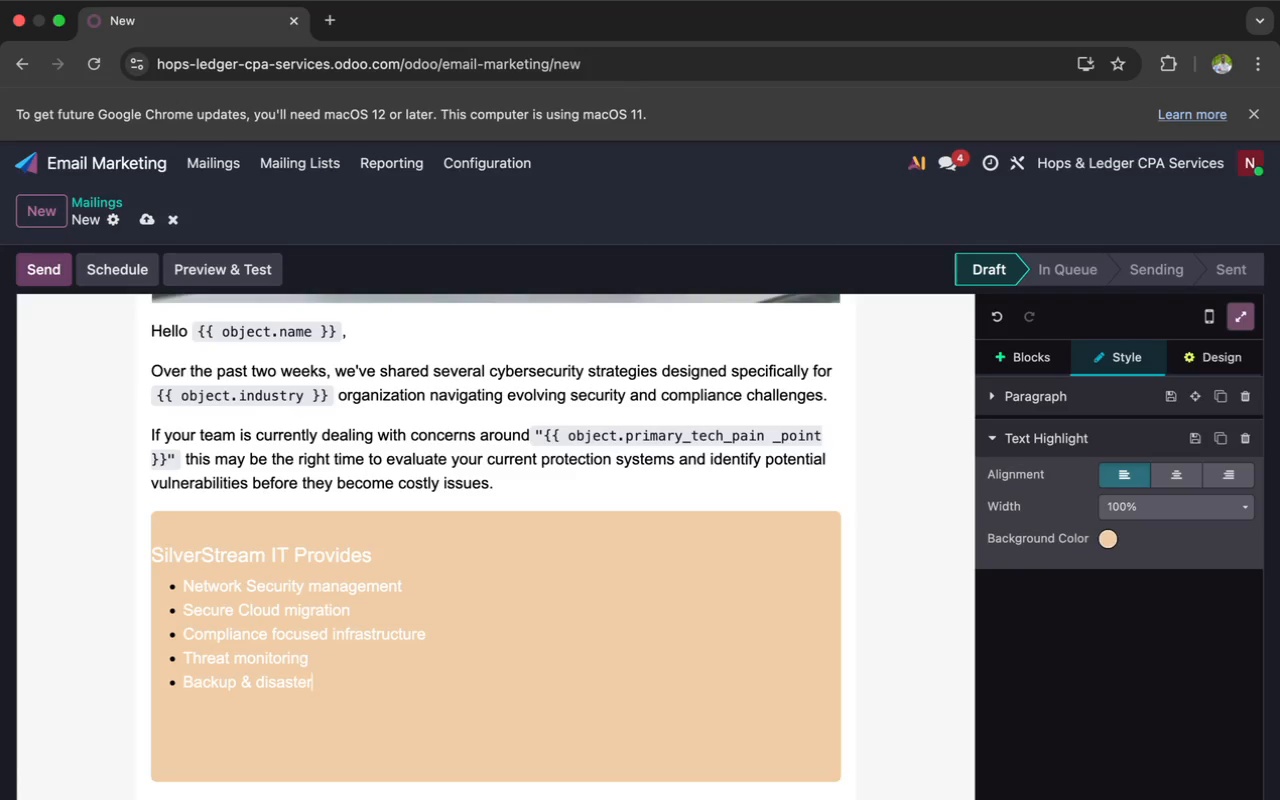 
type( recovery solution)
 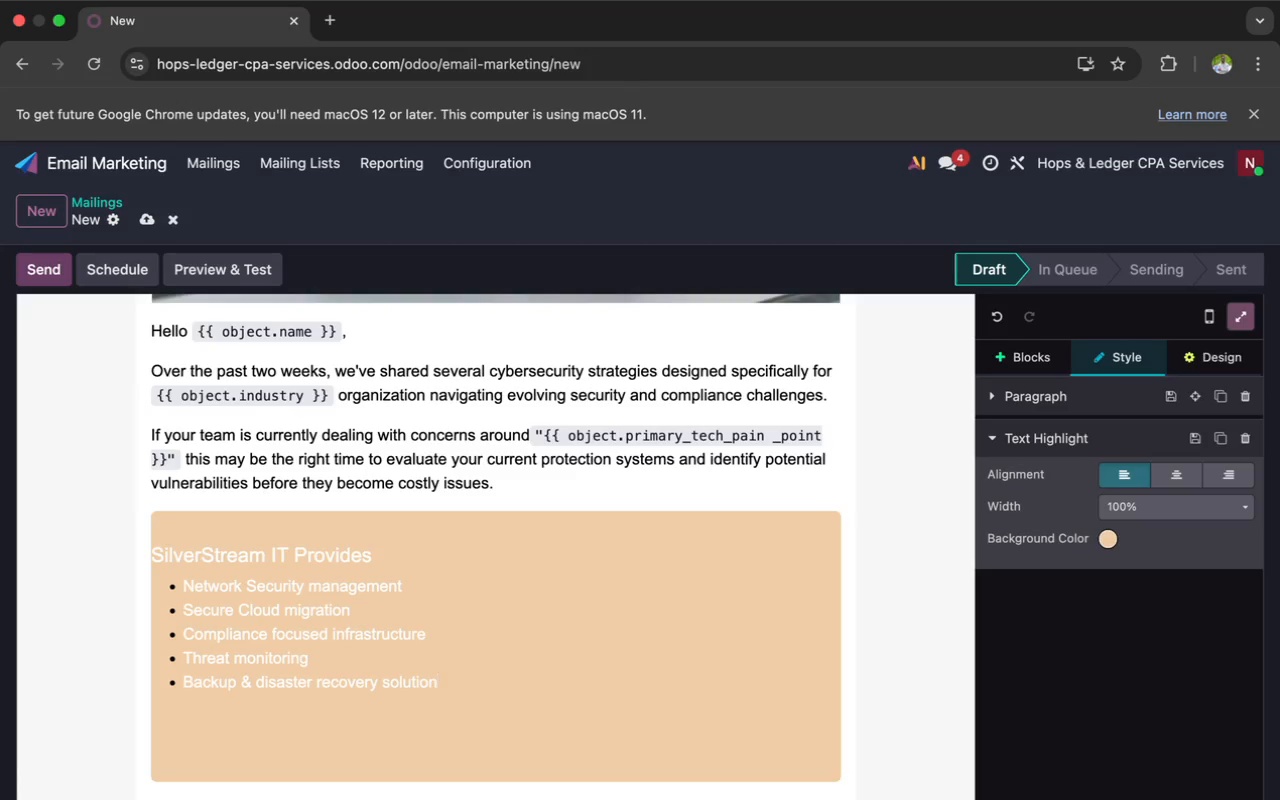 
scroll: coordinate [364, 590], scroll_direction: down, amount: 9.0
 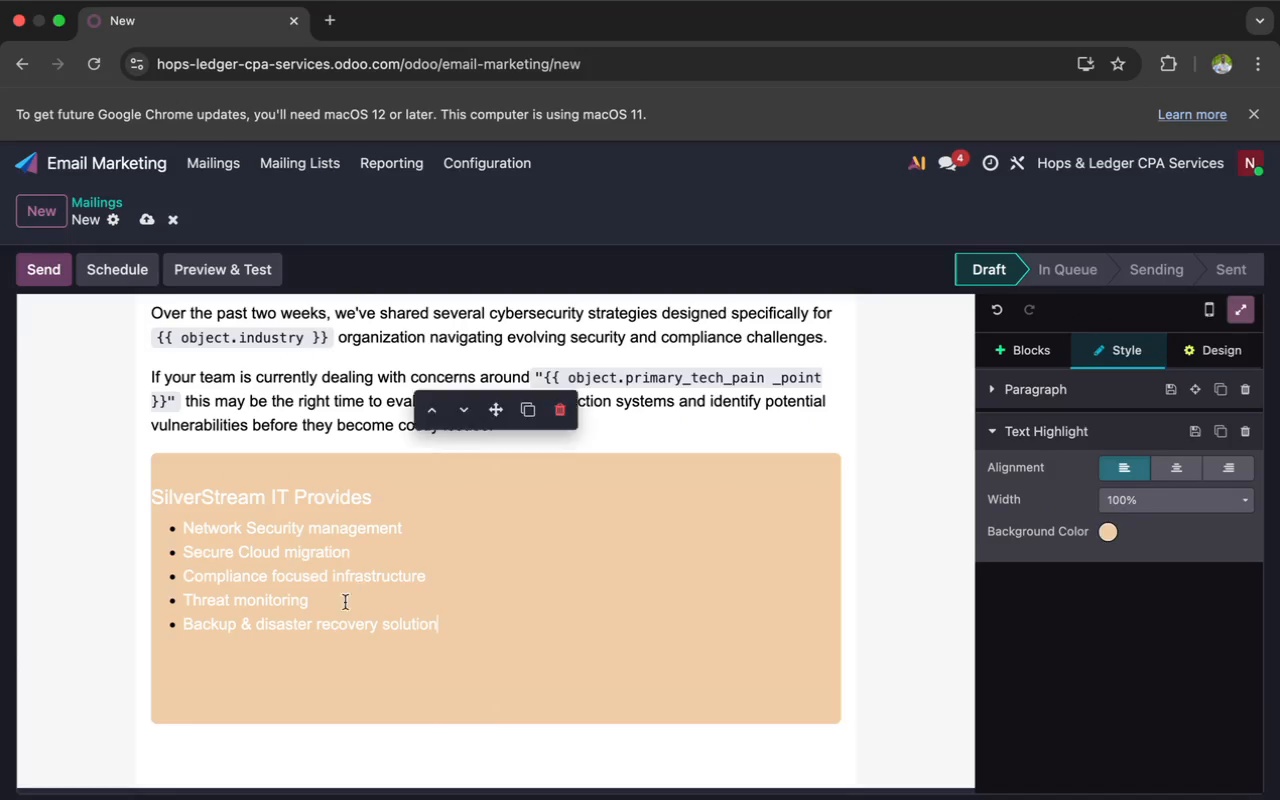 
wait(6.06)
 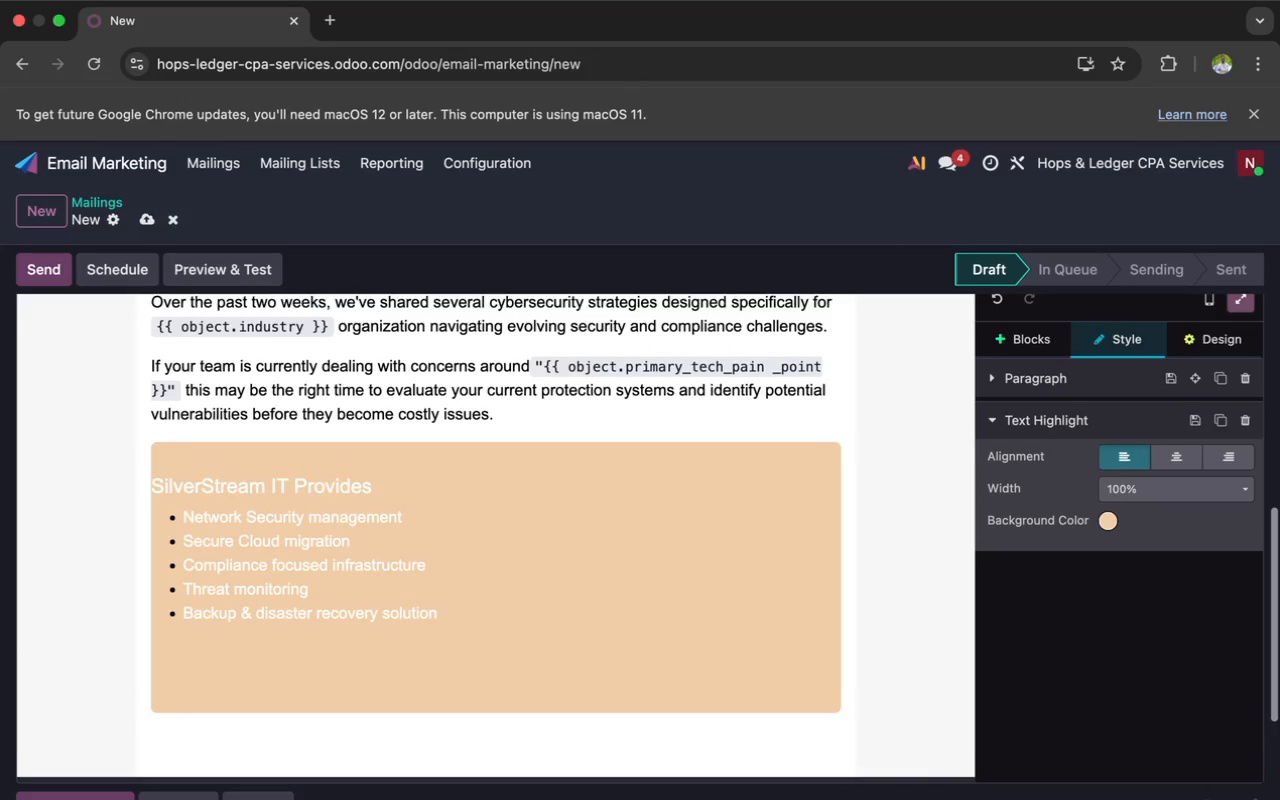 
left_click_drag(start_coordinate=[493, 706], to_coordinate=[463, 631])
 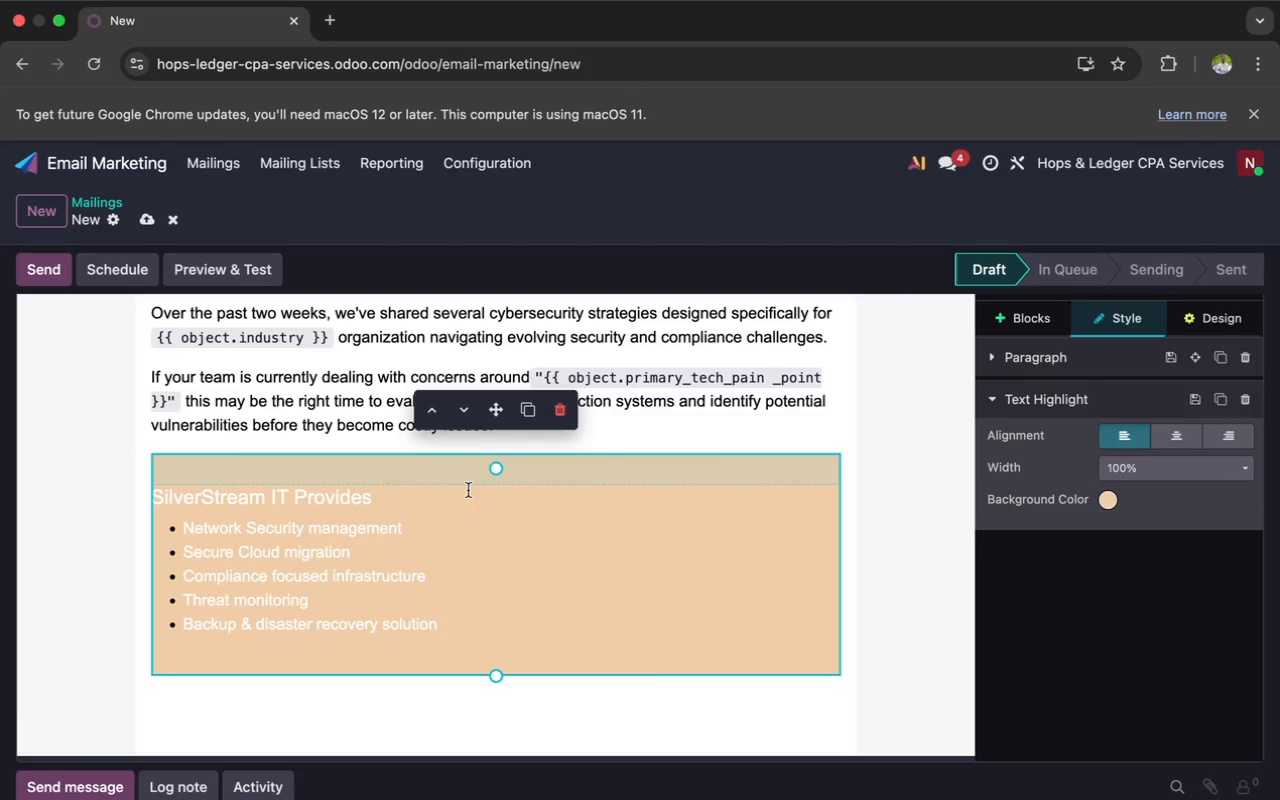 
left_click_drag(start_coordinate=[495, 479], to_coordinate=[498, 440])
 